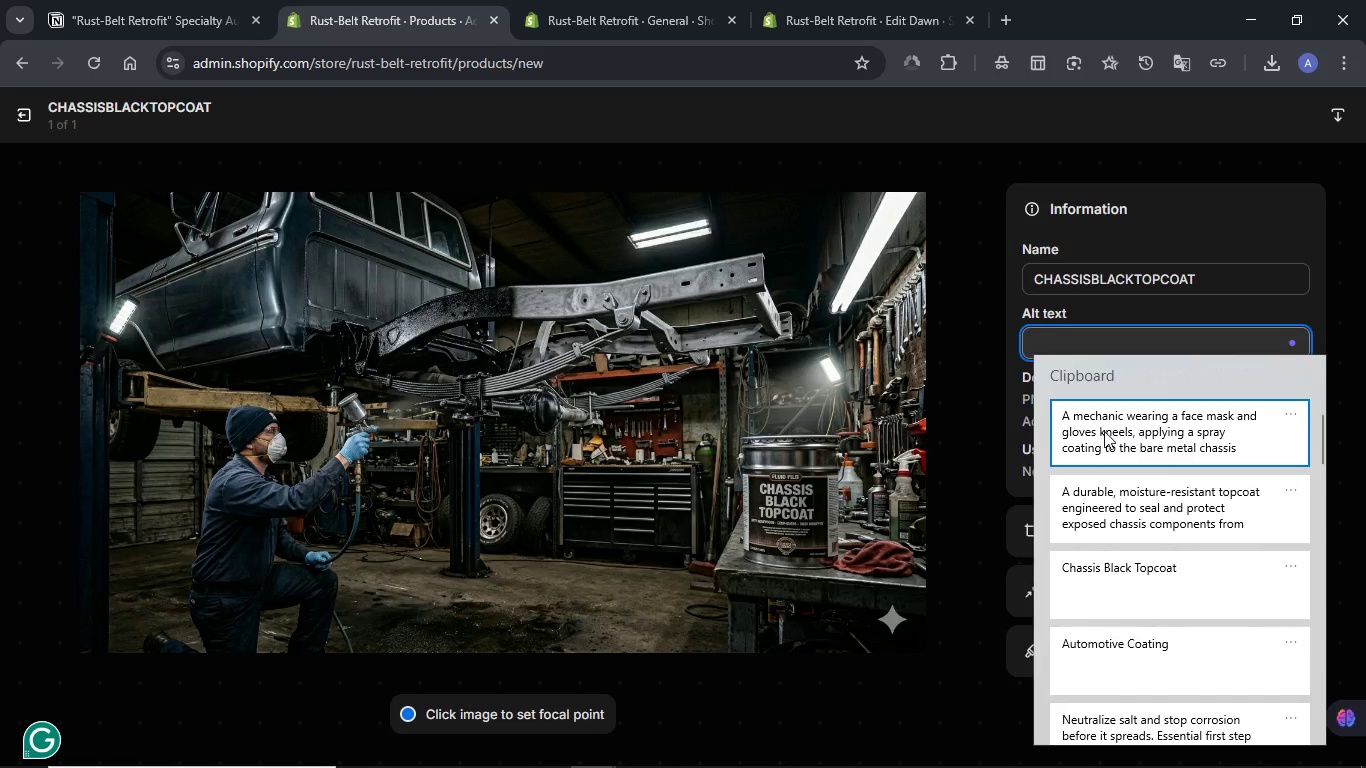 
key(Control+ControlLeft)
 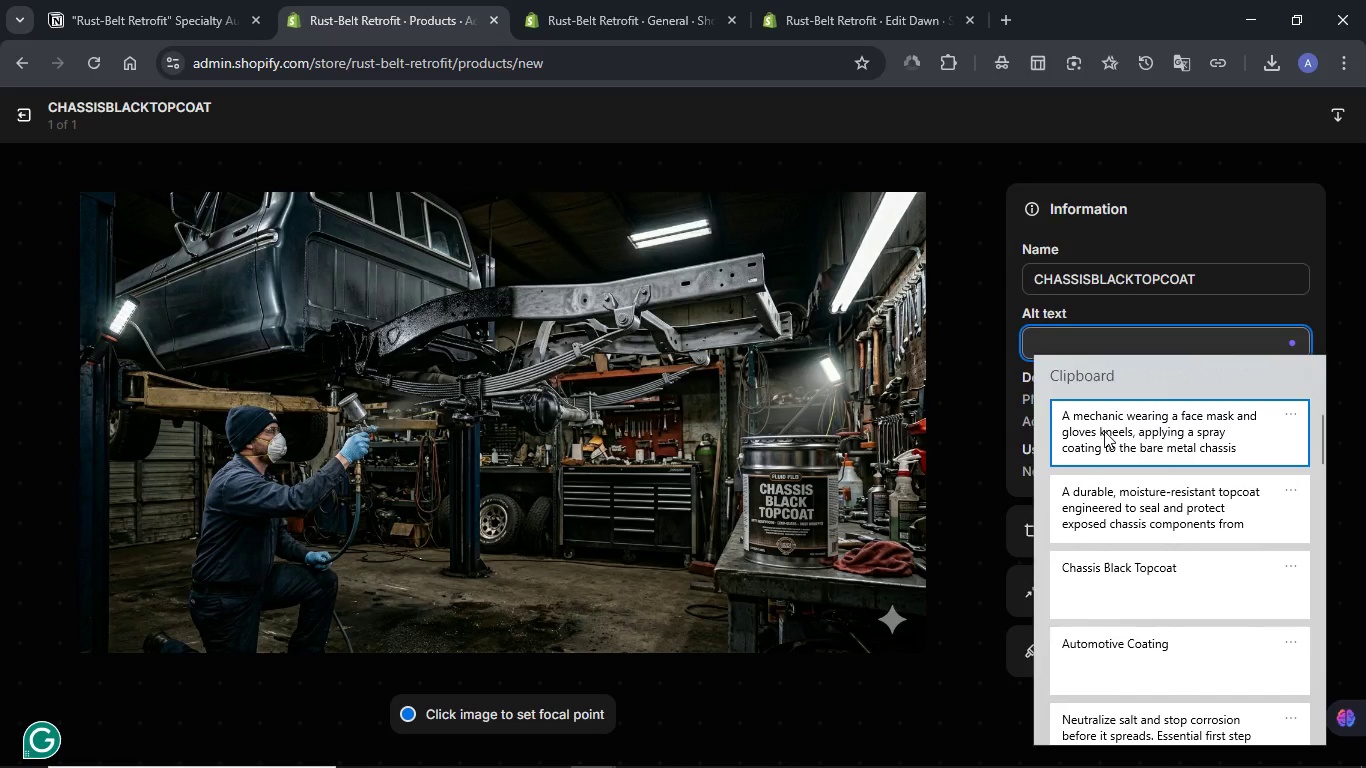 
key(Control+V)
 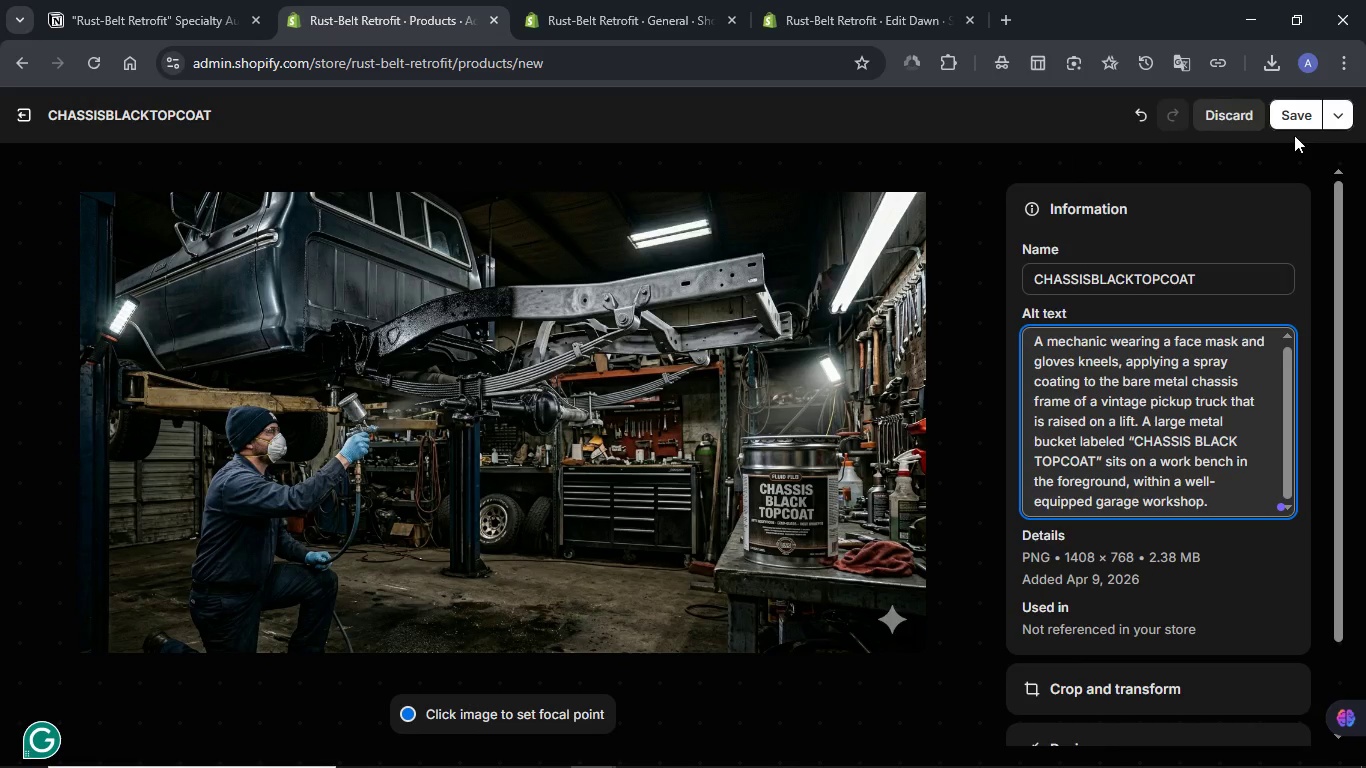 
left_click([1299, 124])
 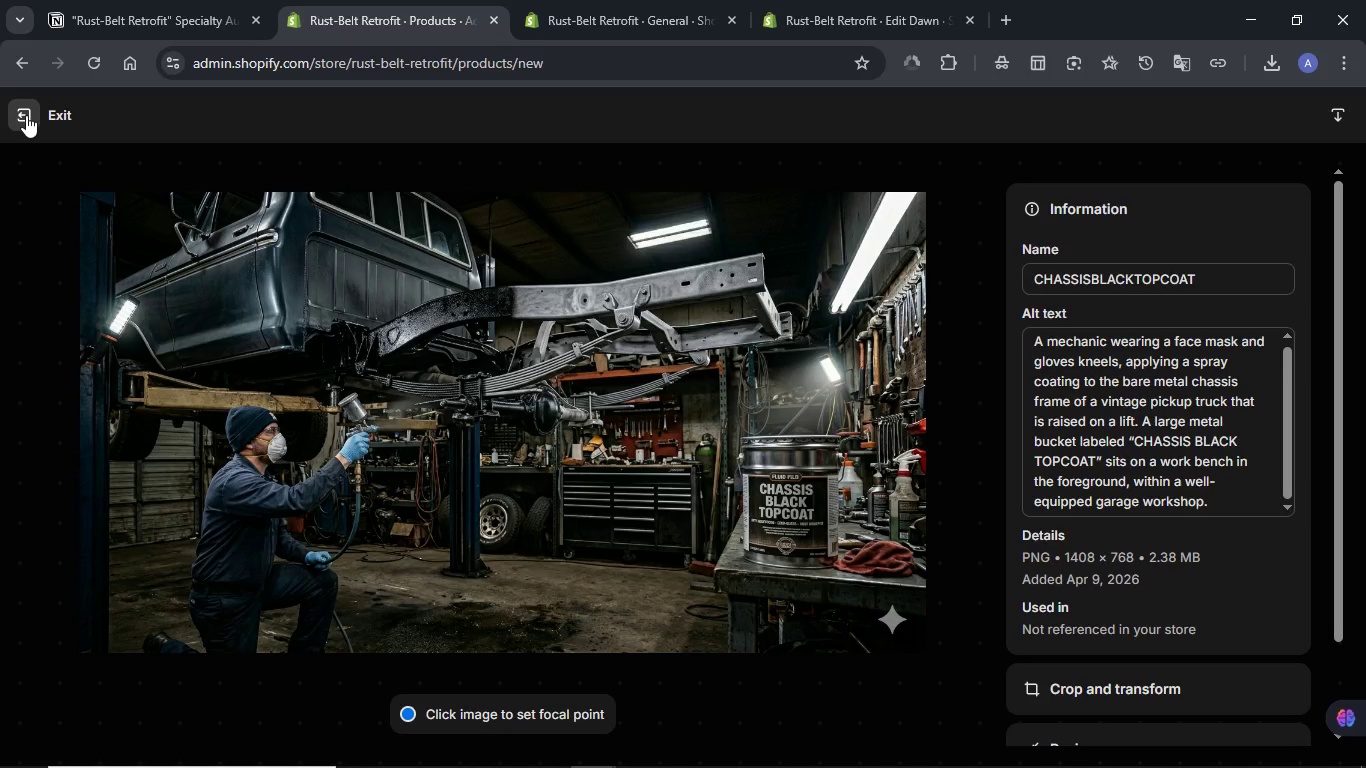 
wait(5.48)
 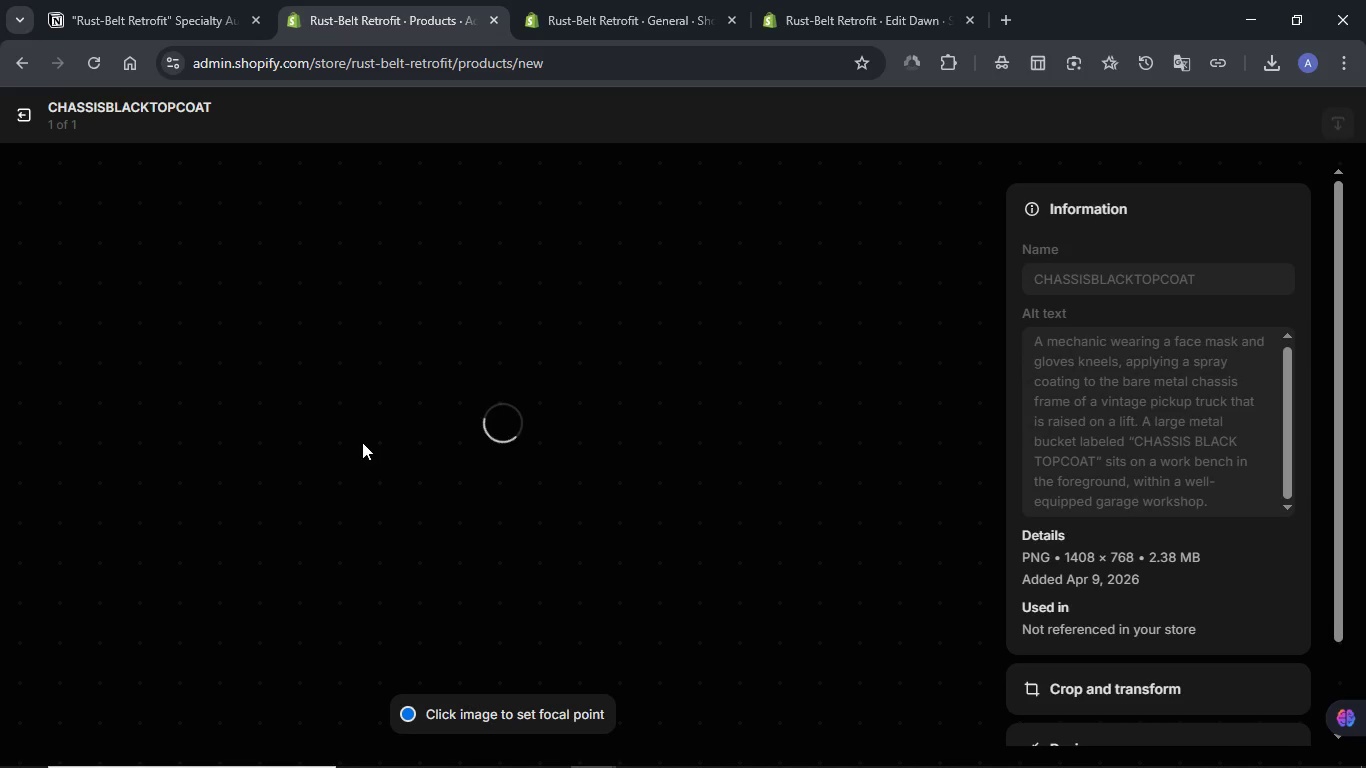 
left_click([26, 115])
 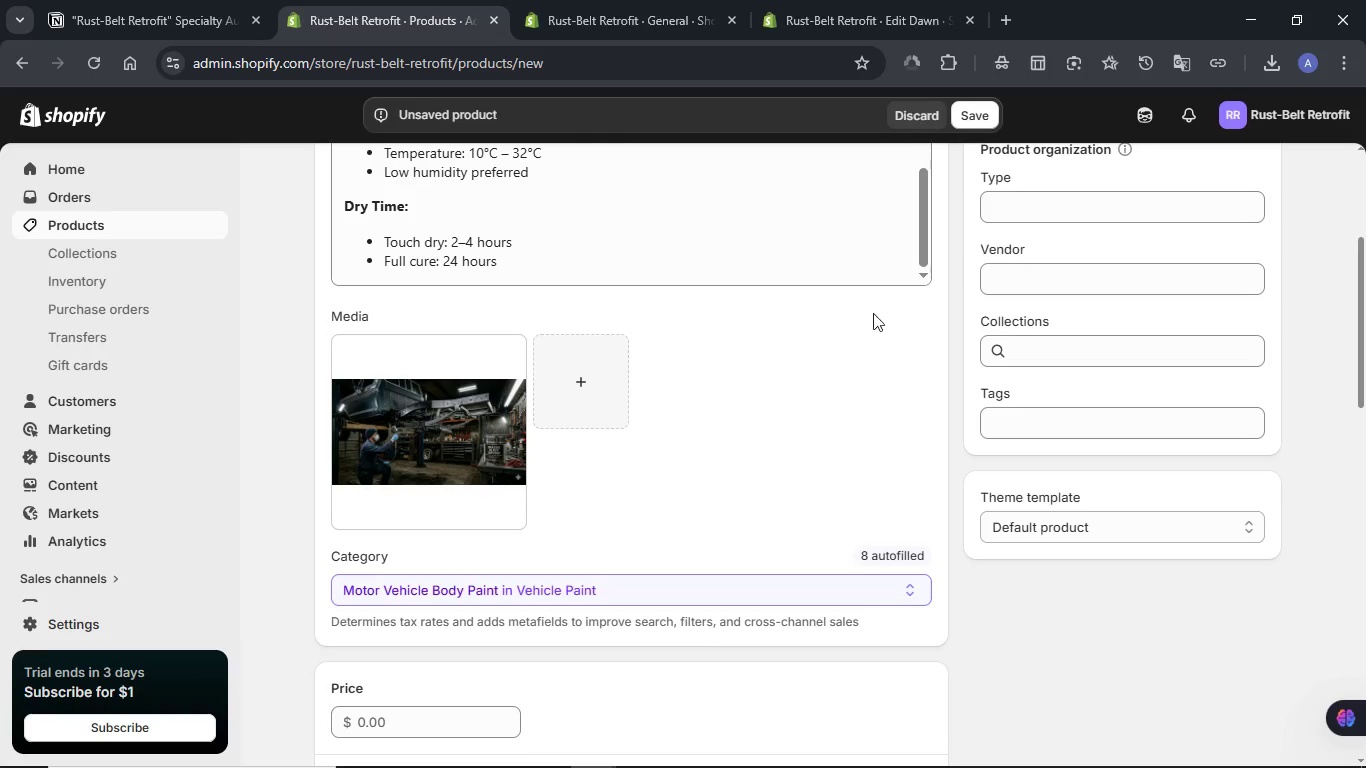 
left_click([1100, 207])
 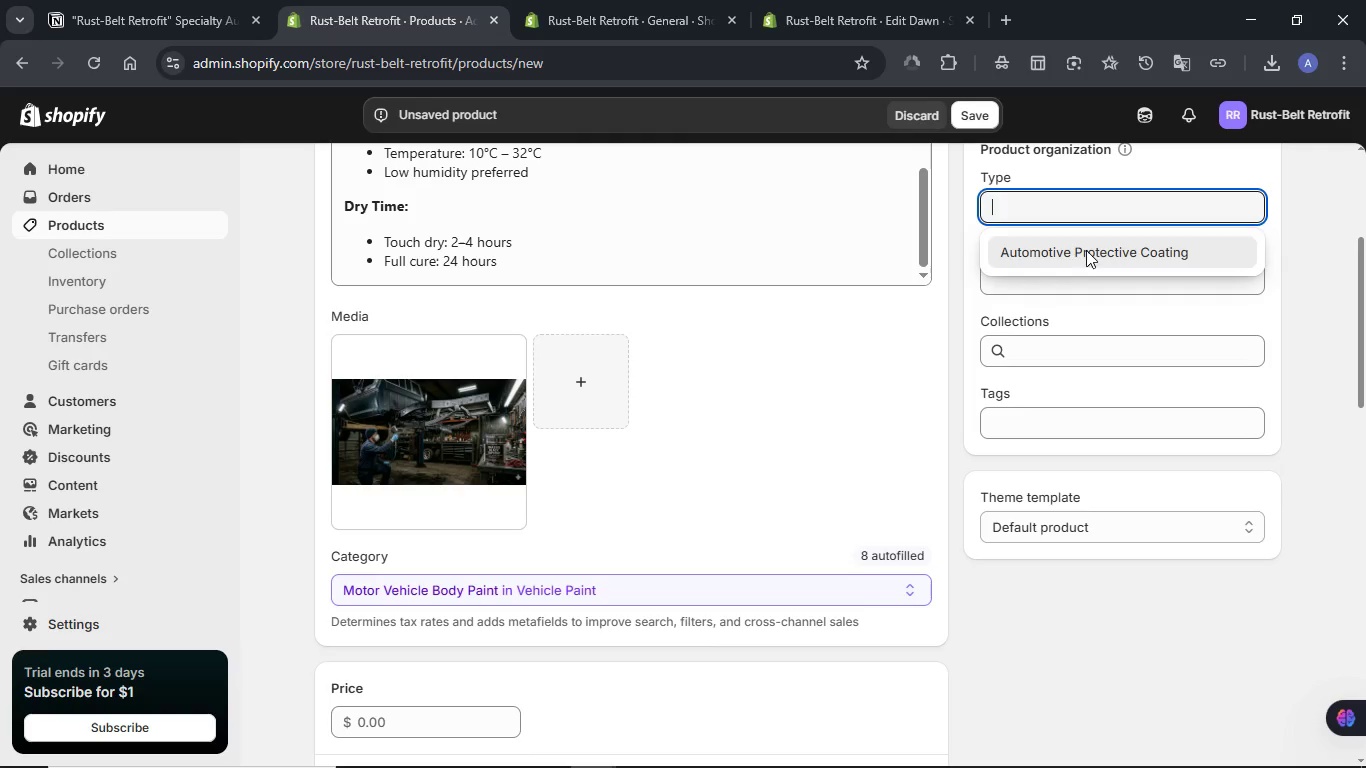 
left_click([1086, 250])
 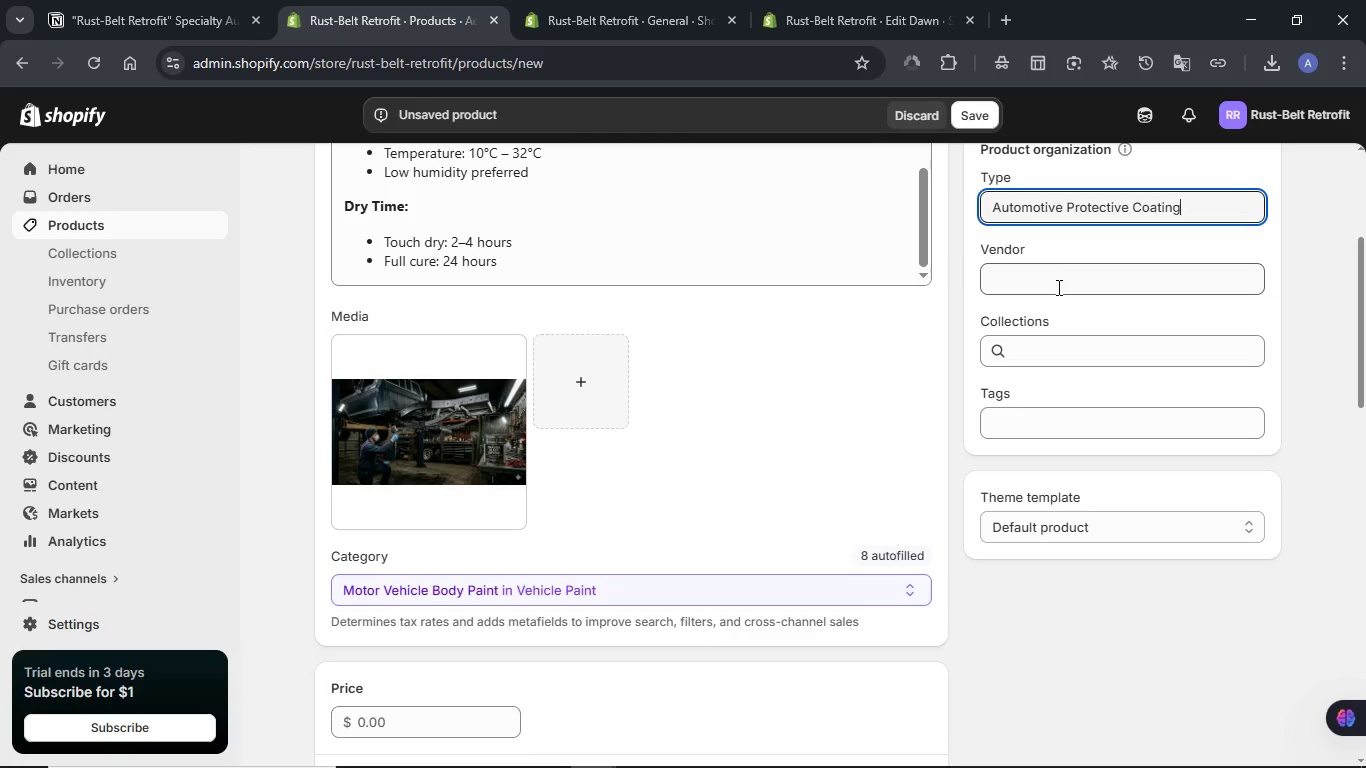 
left_click([1056, 284])
 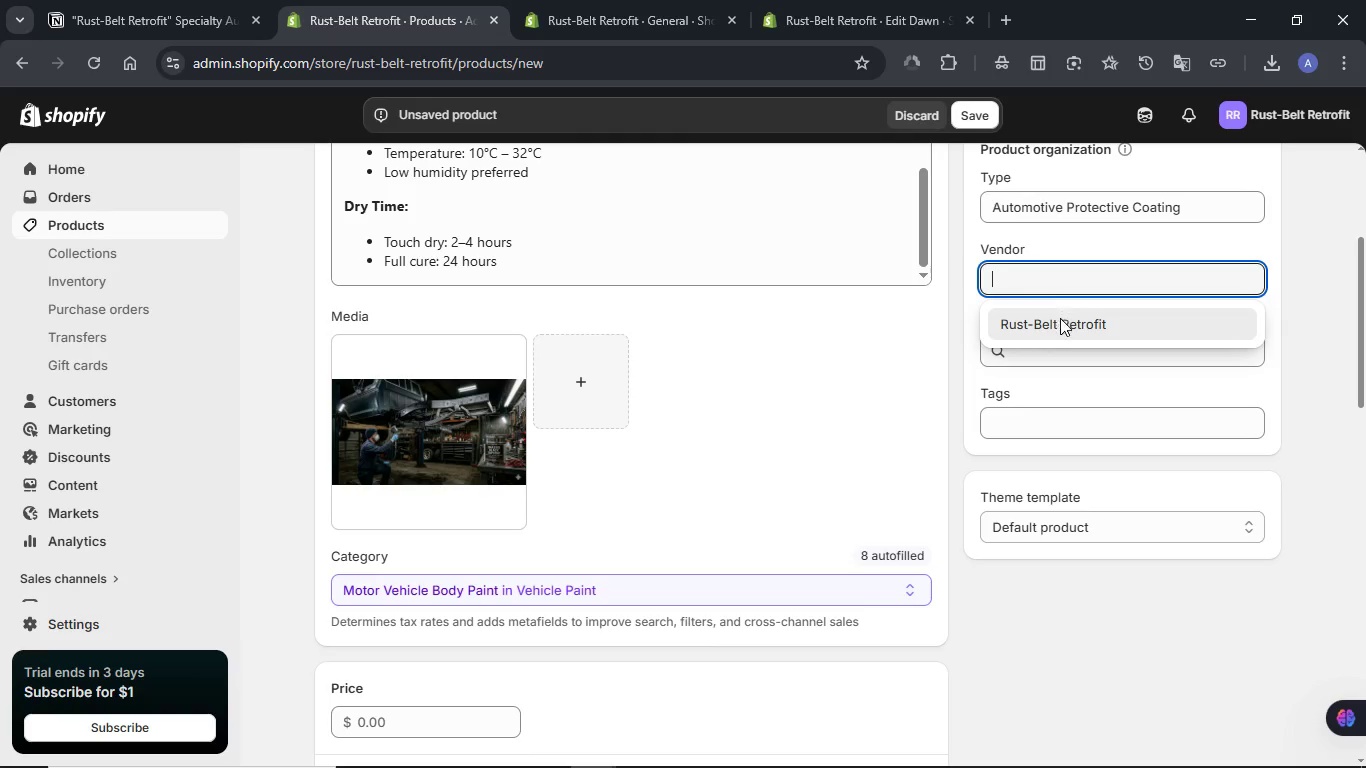 
left_click([1060, 320])
 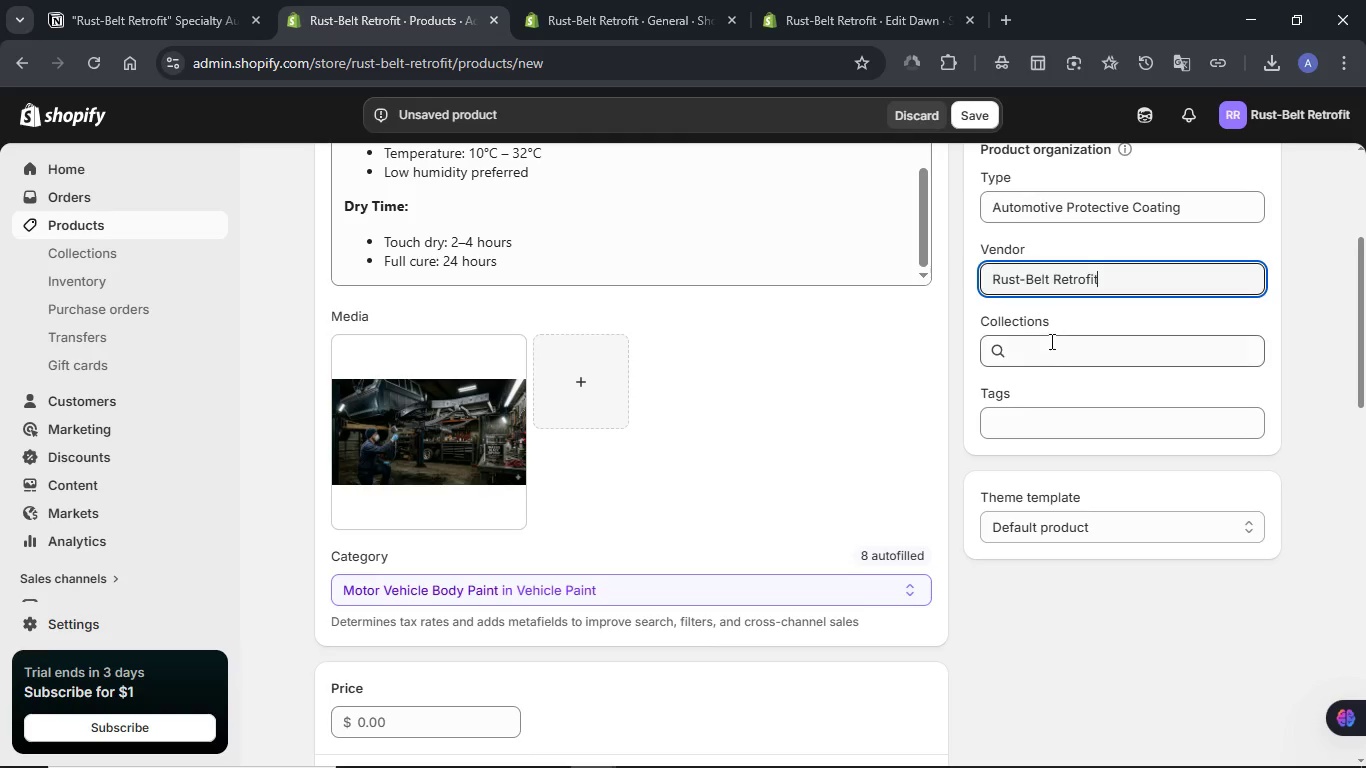 
left_click([1050, 345])
 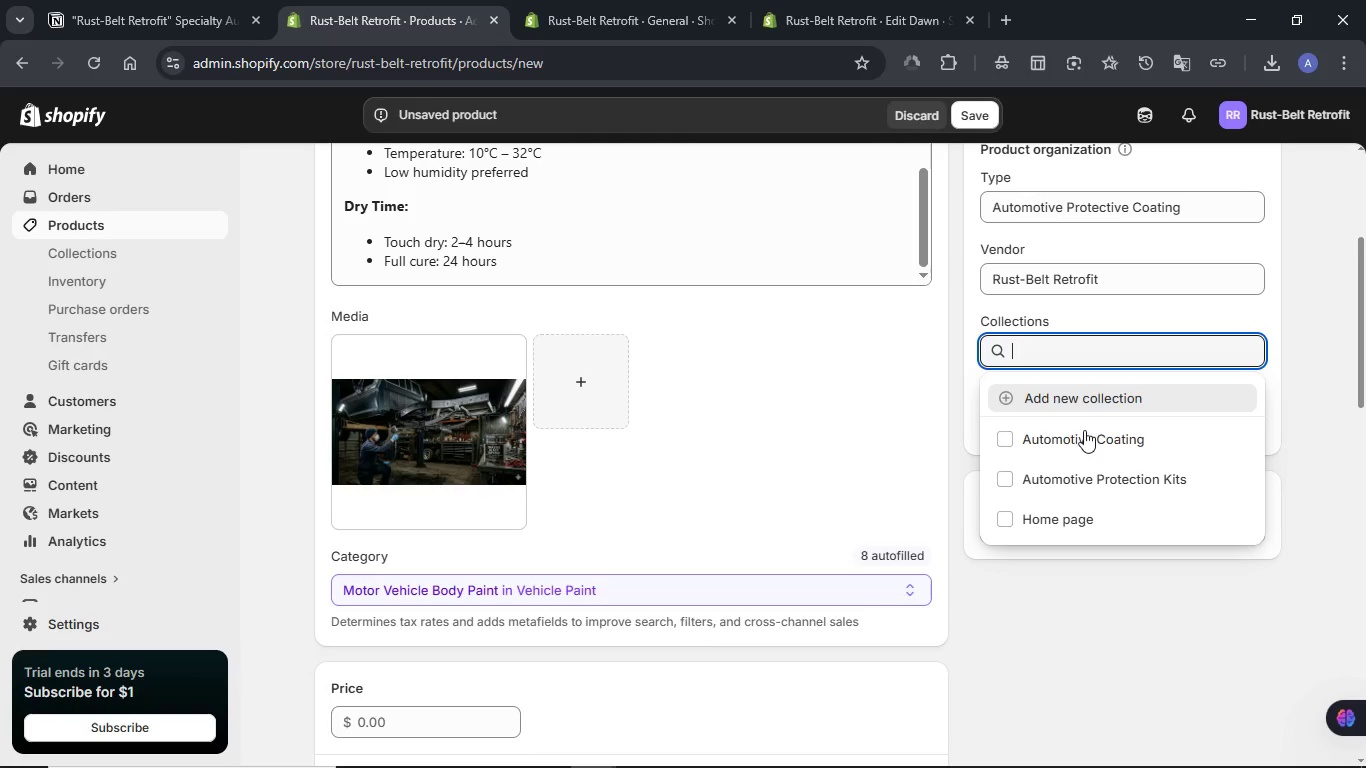 
left_click([1074, 436])
 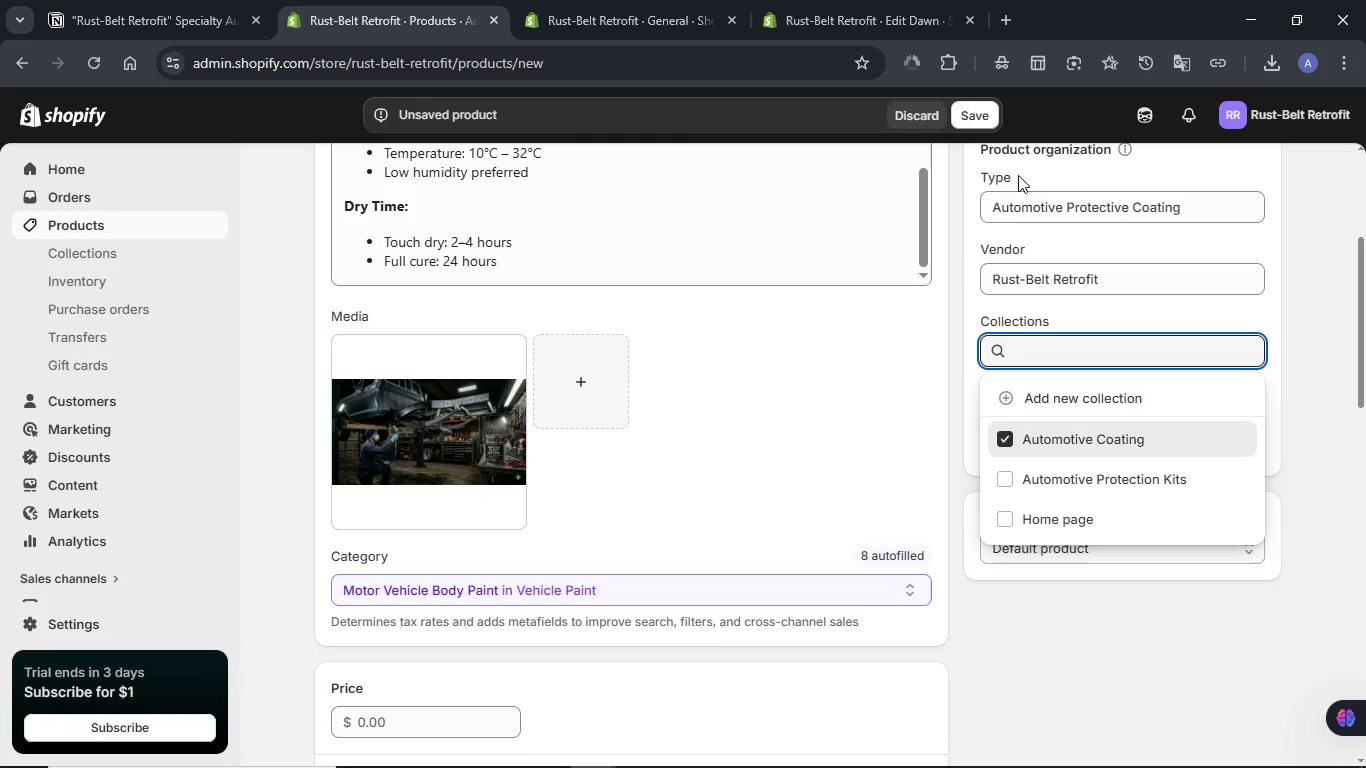 
left_click([1313, 319])
 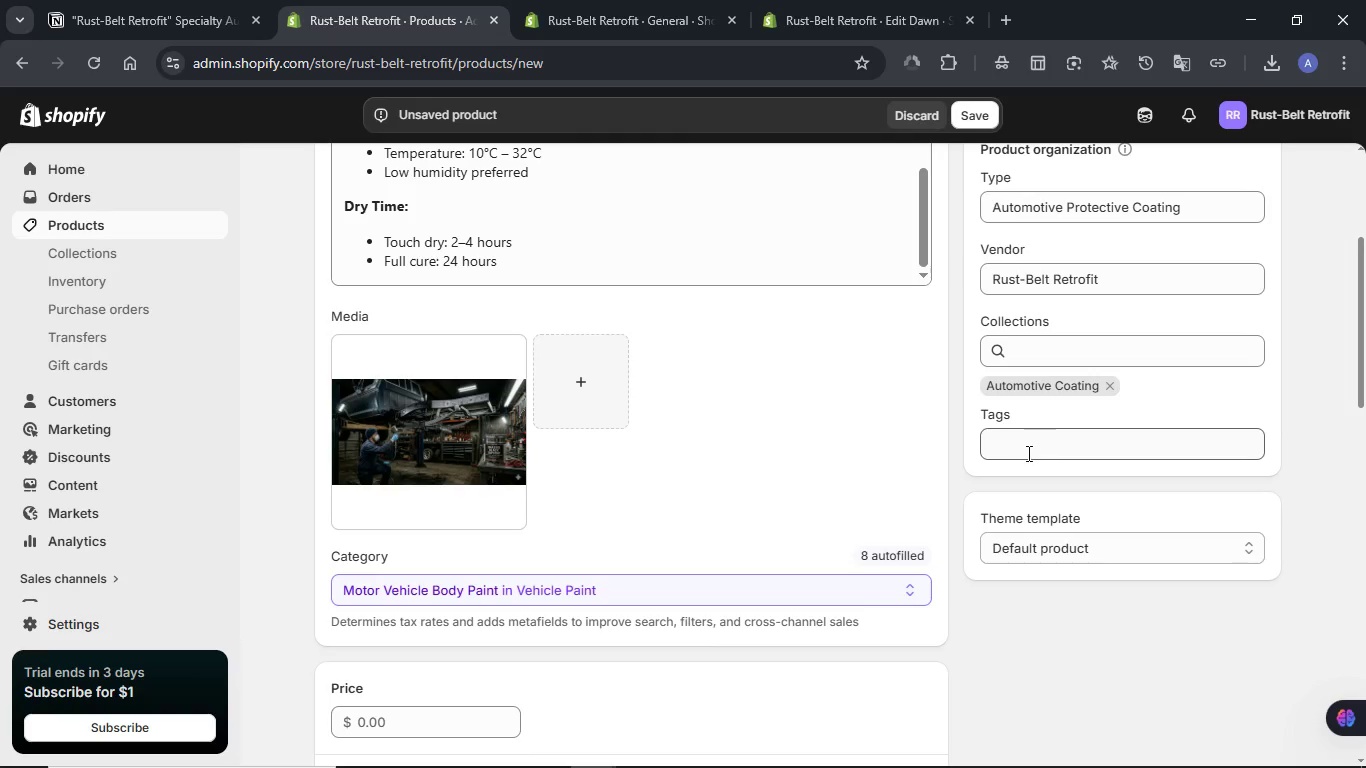 
left_click([1021, 453])
 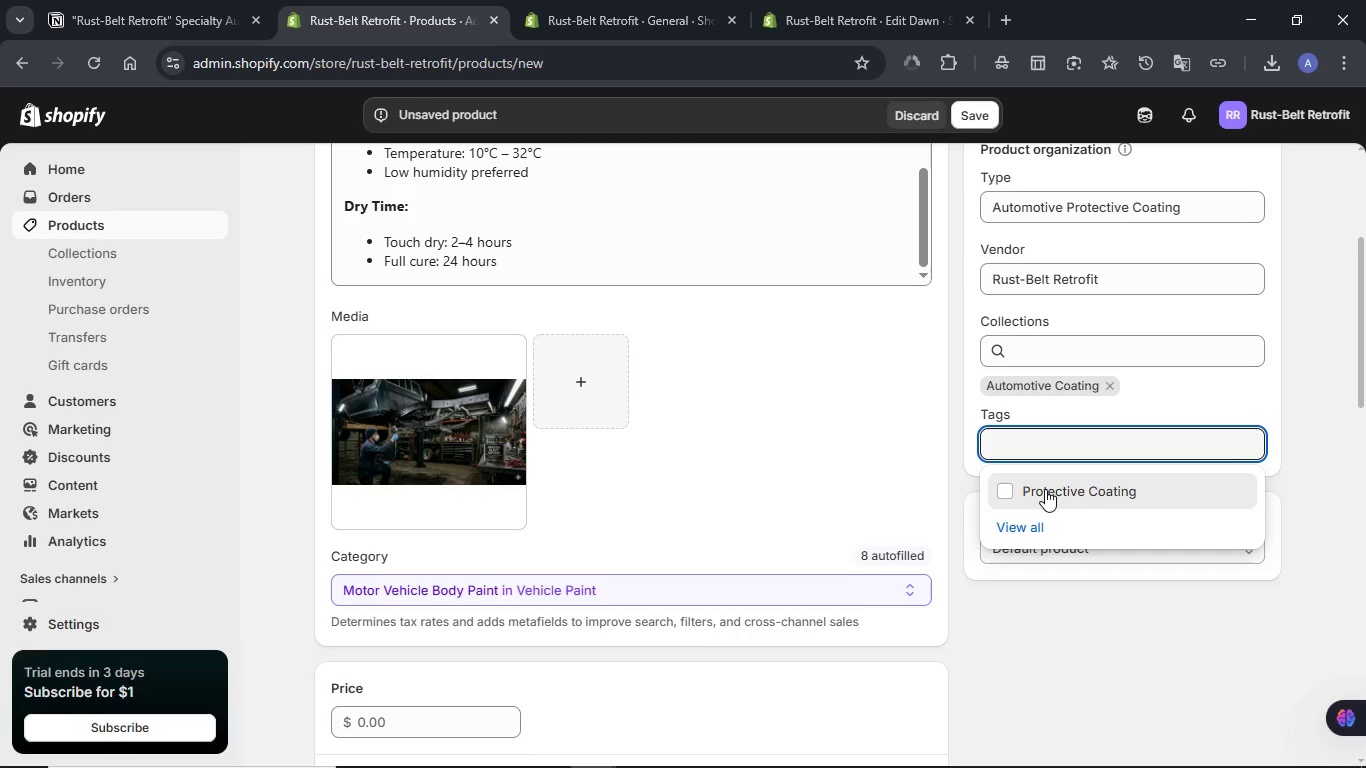 
left_click([1045, 489])
 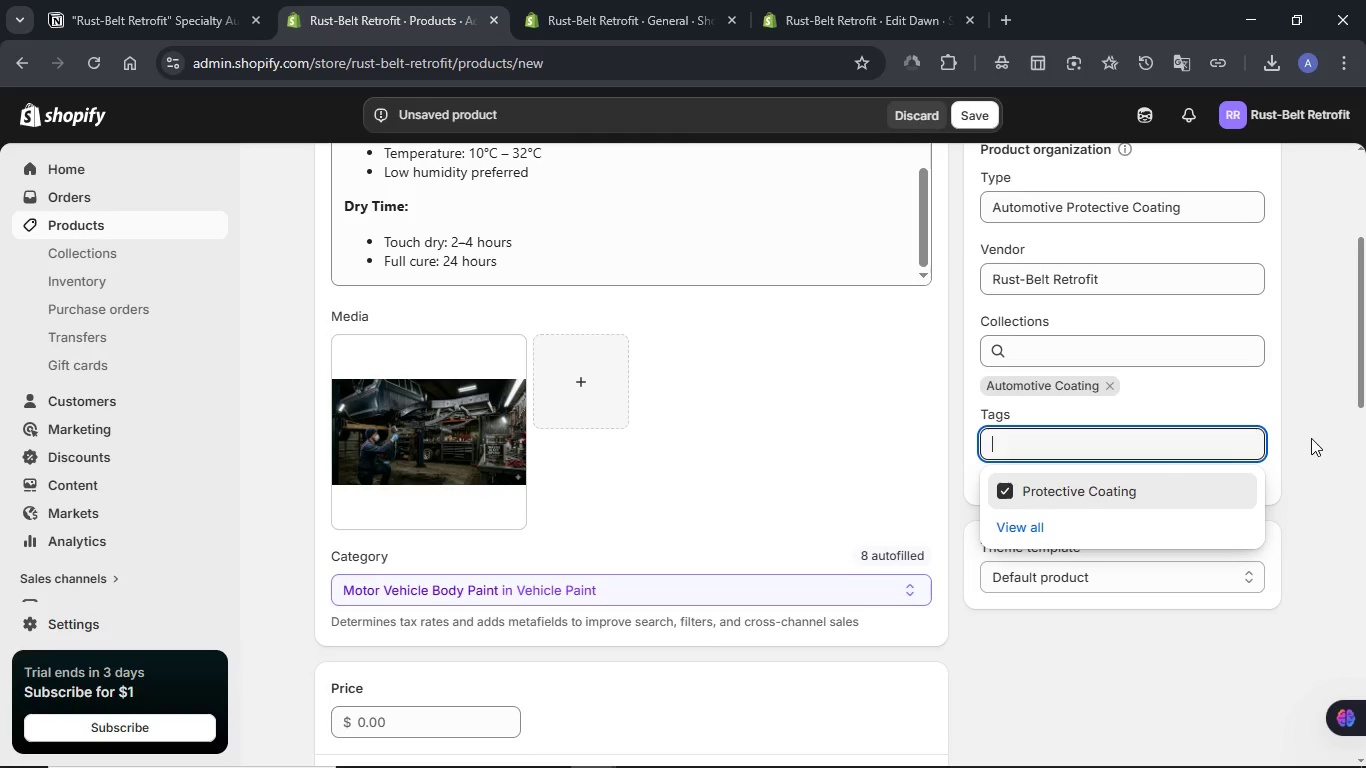 
left_click([1311, 438])
 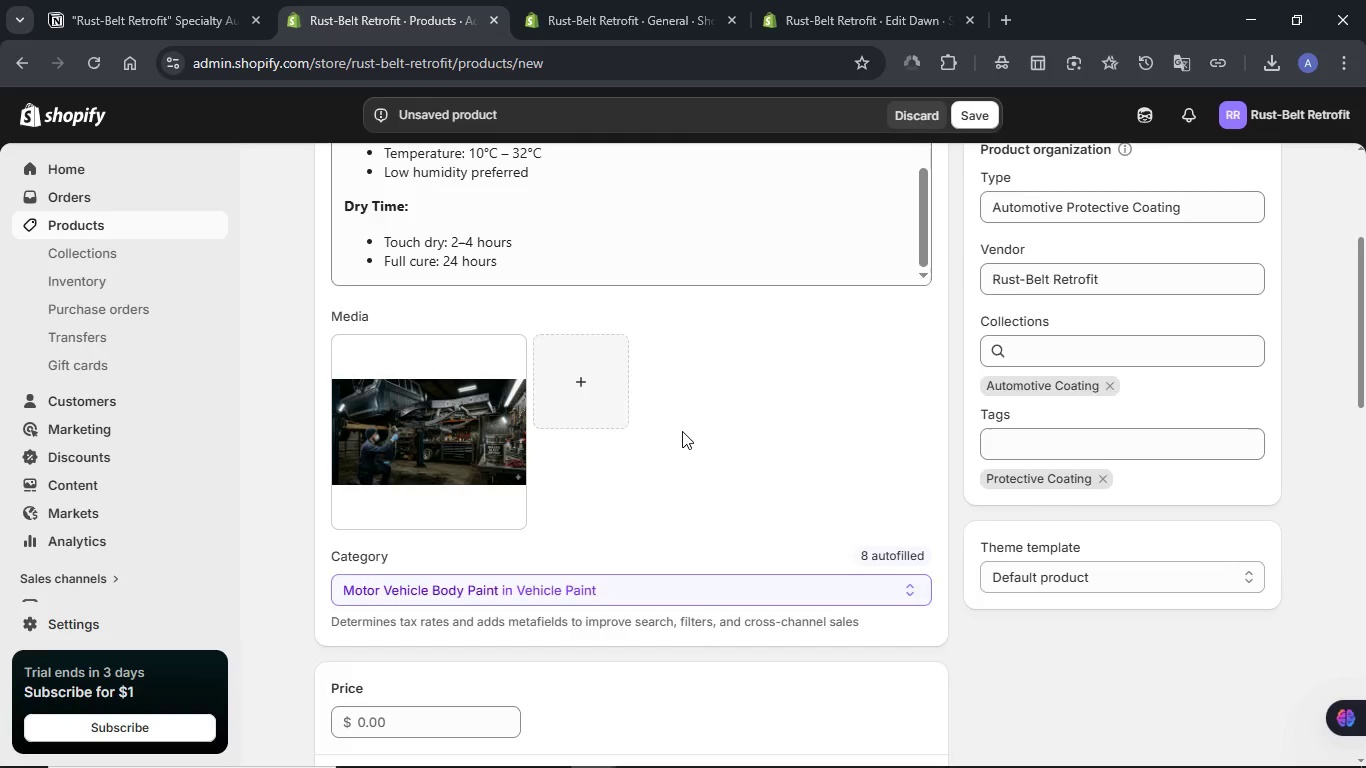 
scroll: coordinate [682, 431], scroll_direction: down, amount: 1.0
 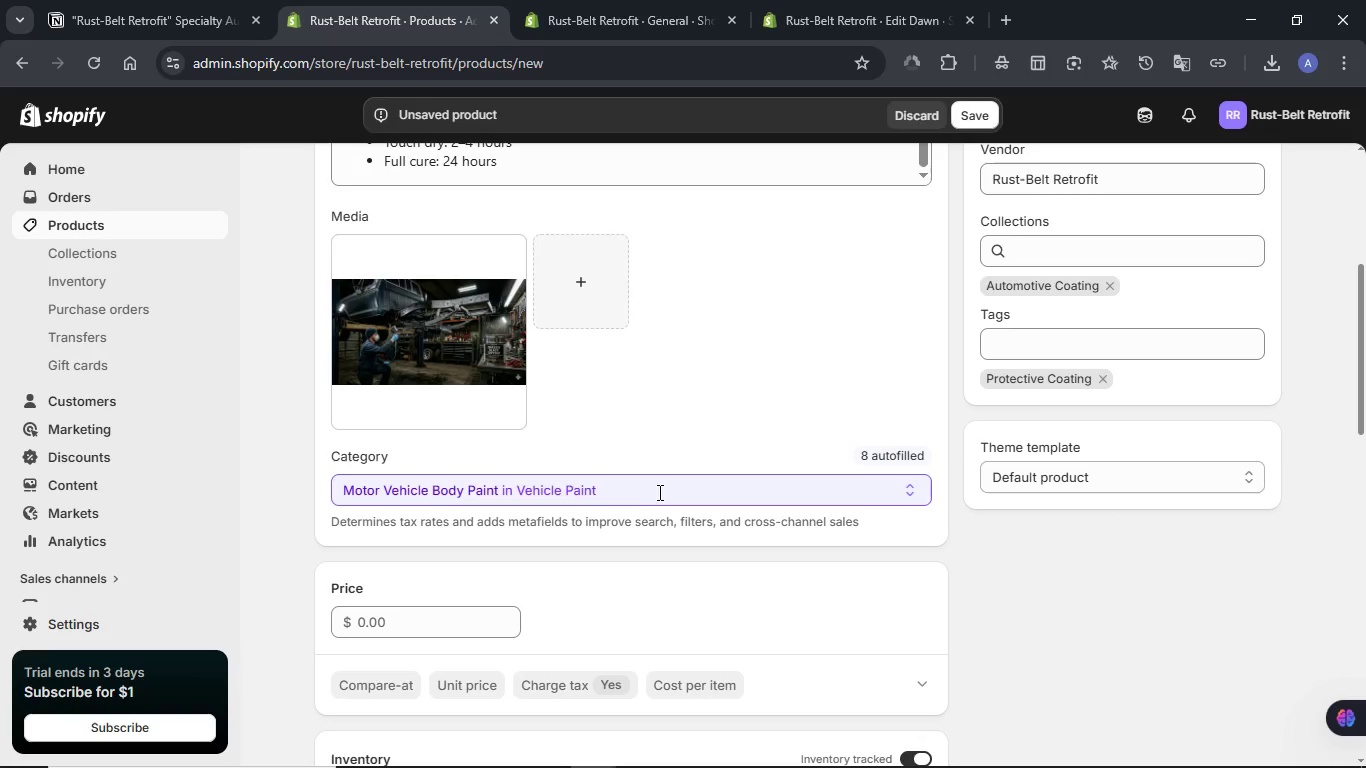 
left_click([649, 485])
 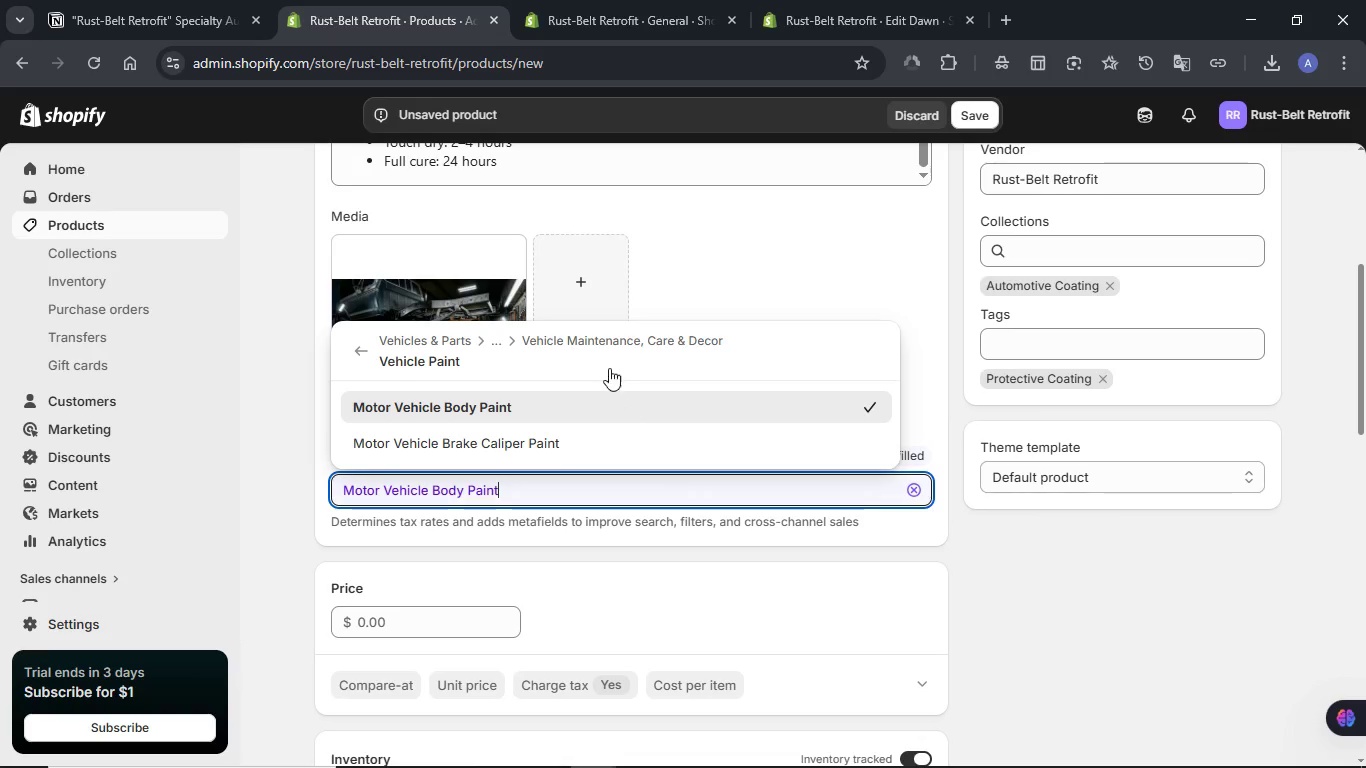 
left_click([593, 337])
 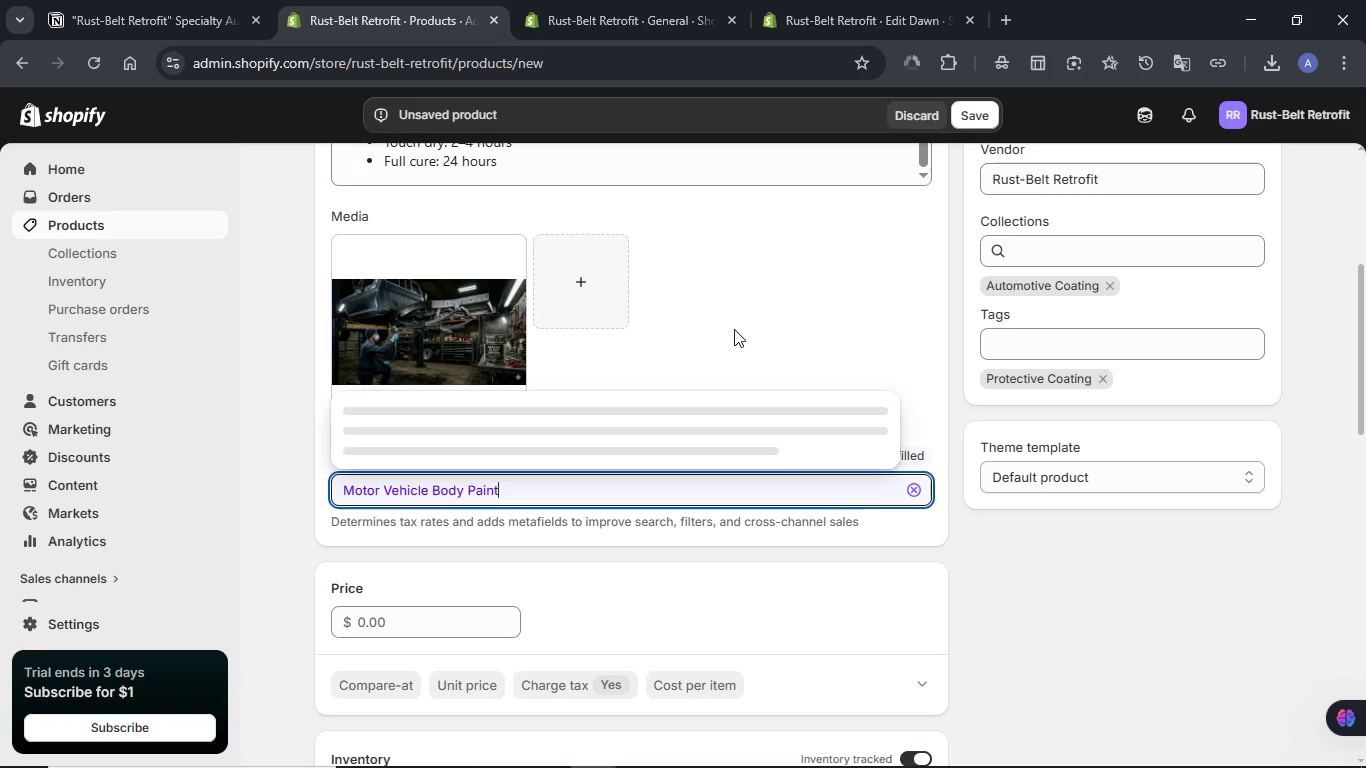 
mouse_move([718, 305])
 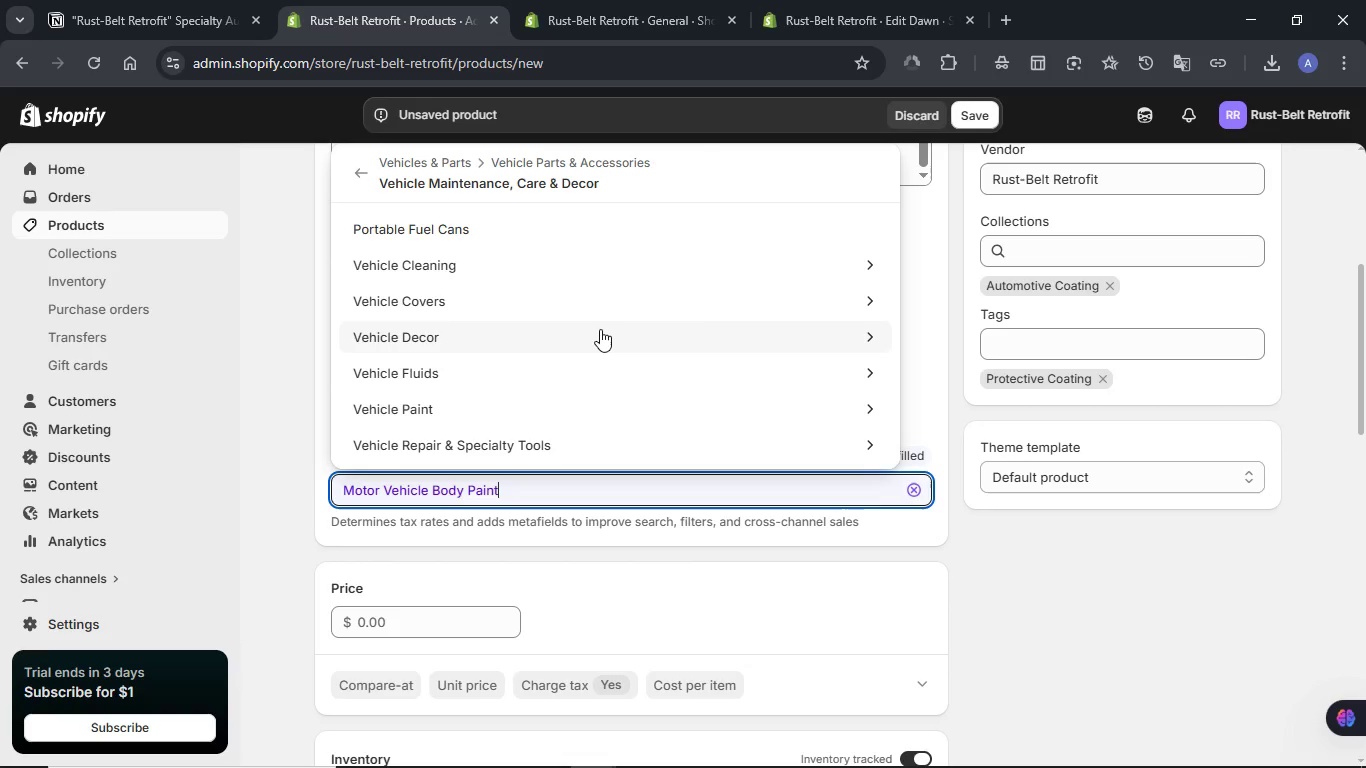 
scroll: coordinate [600, 333], scroll_direction: down, amount: 2.0
 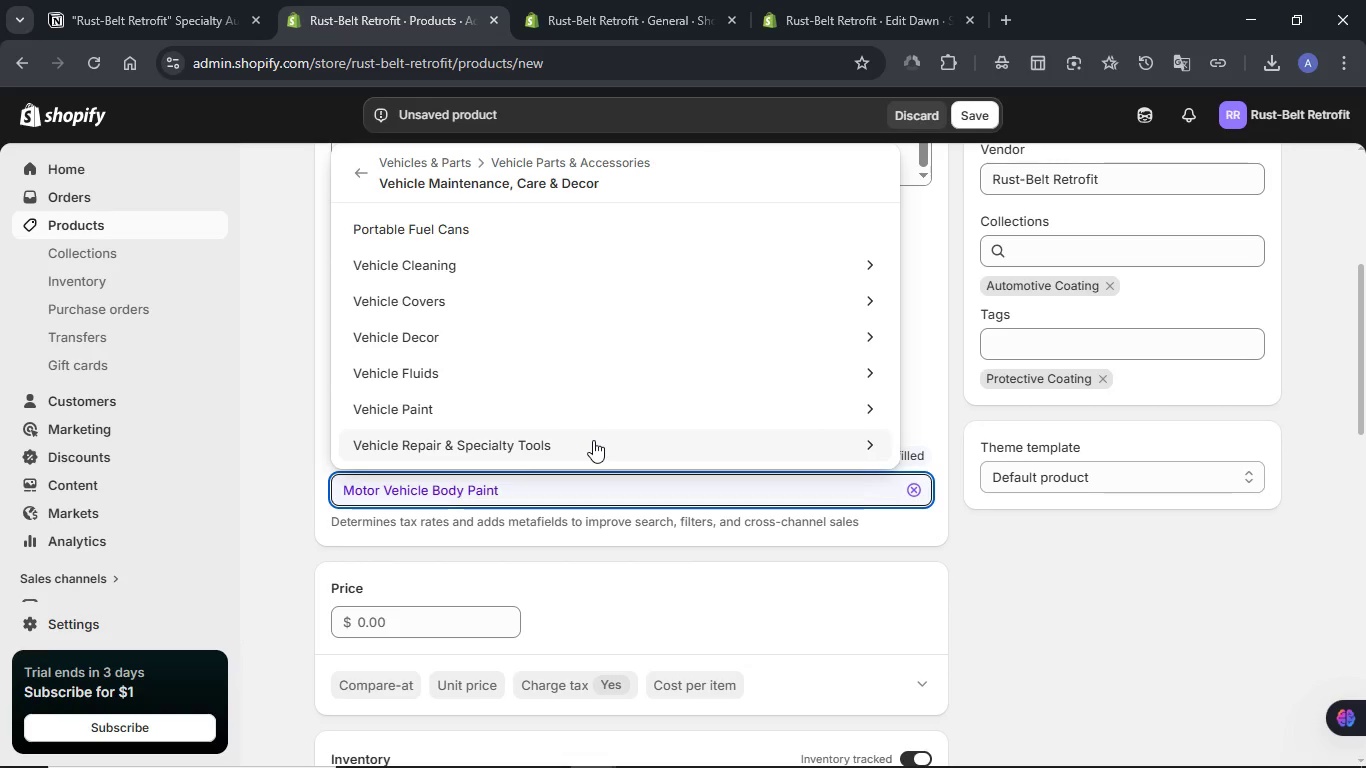 
left_click([593, 440])
 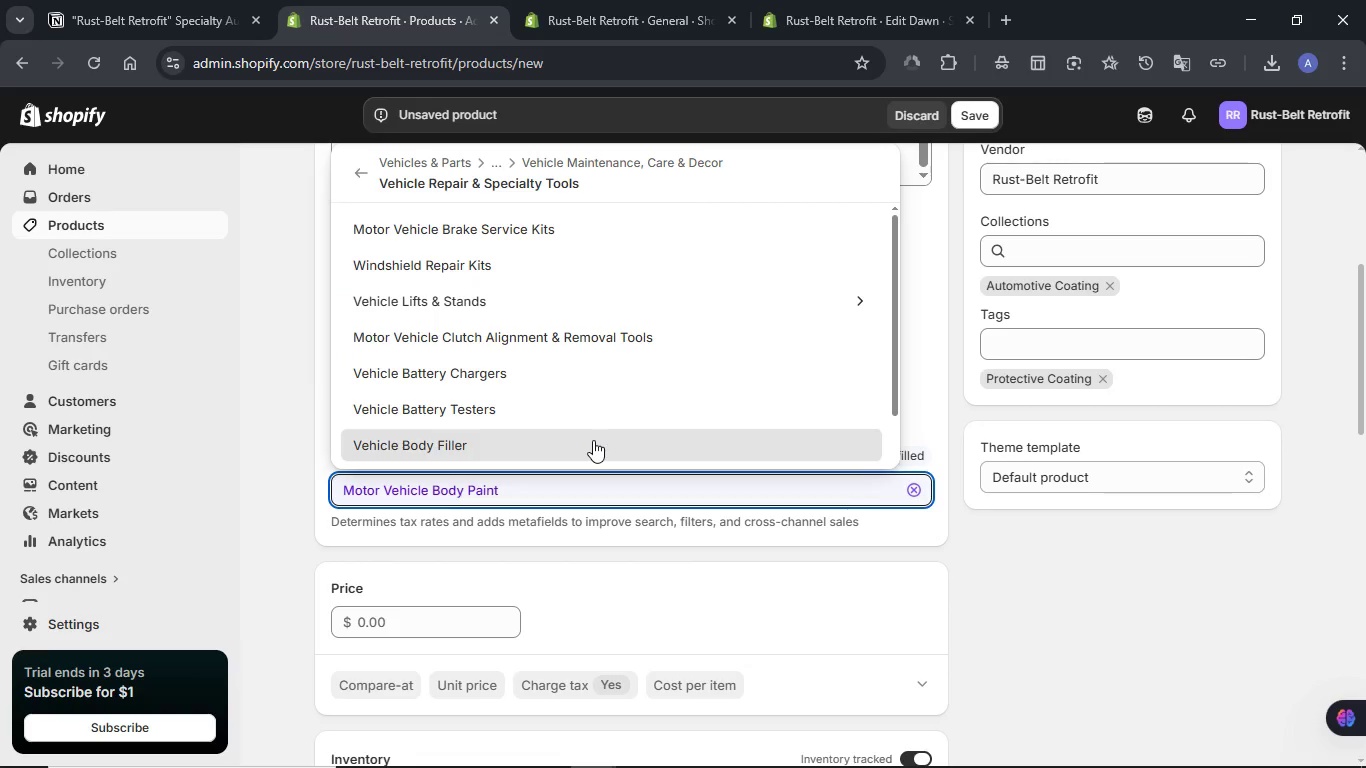 
scroll: coordinate [586, 371], scroll_direction: down, amount: 1.0
 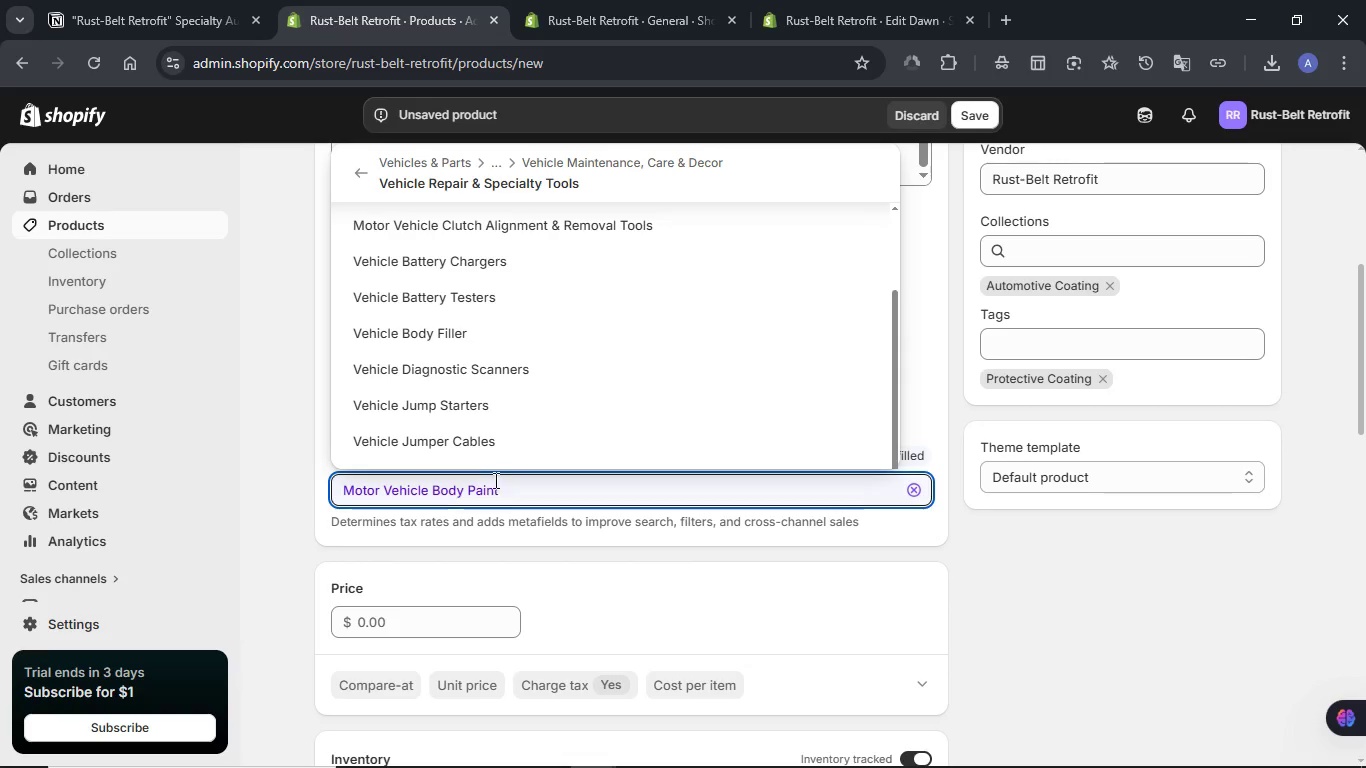 
double_click([485, 482])
 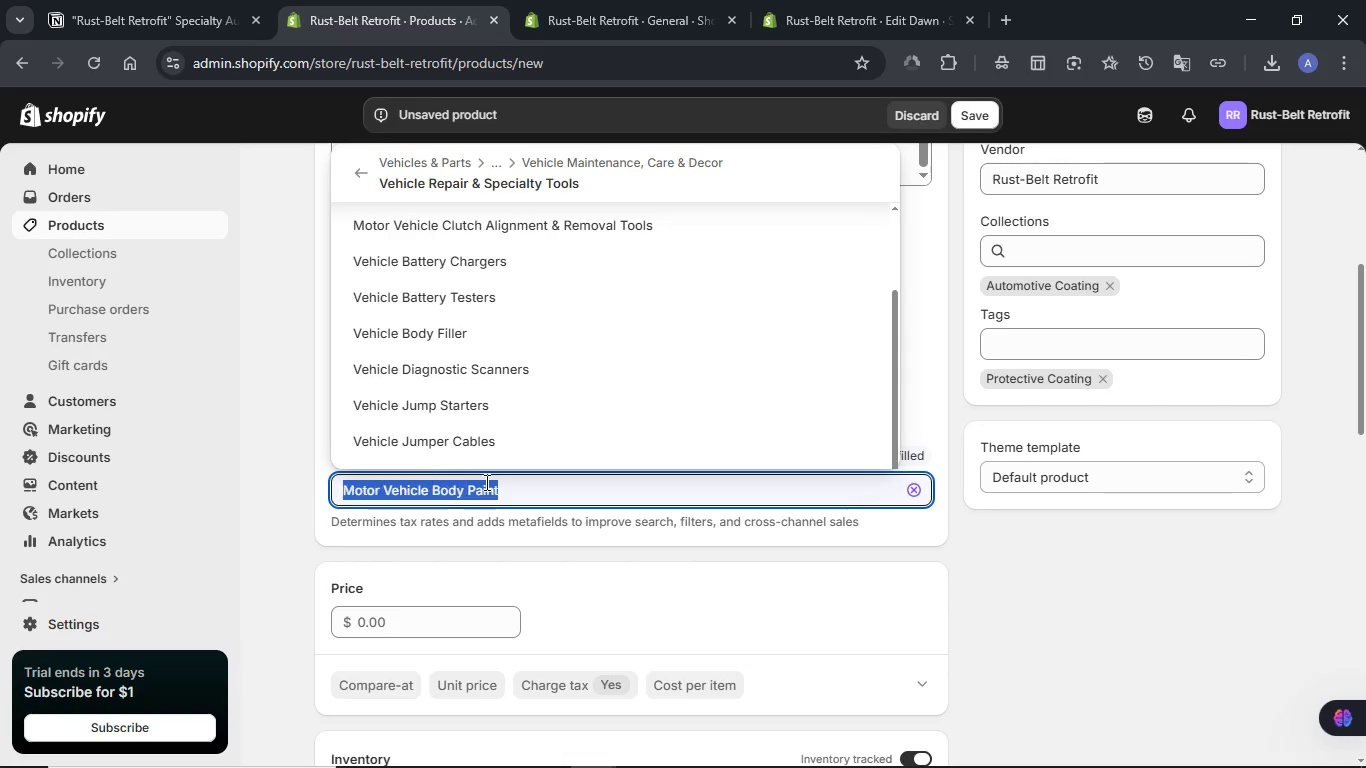 
triple_click([485, 482])
 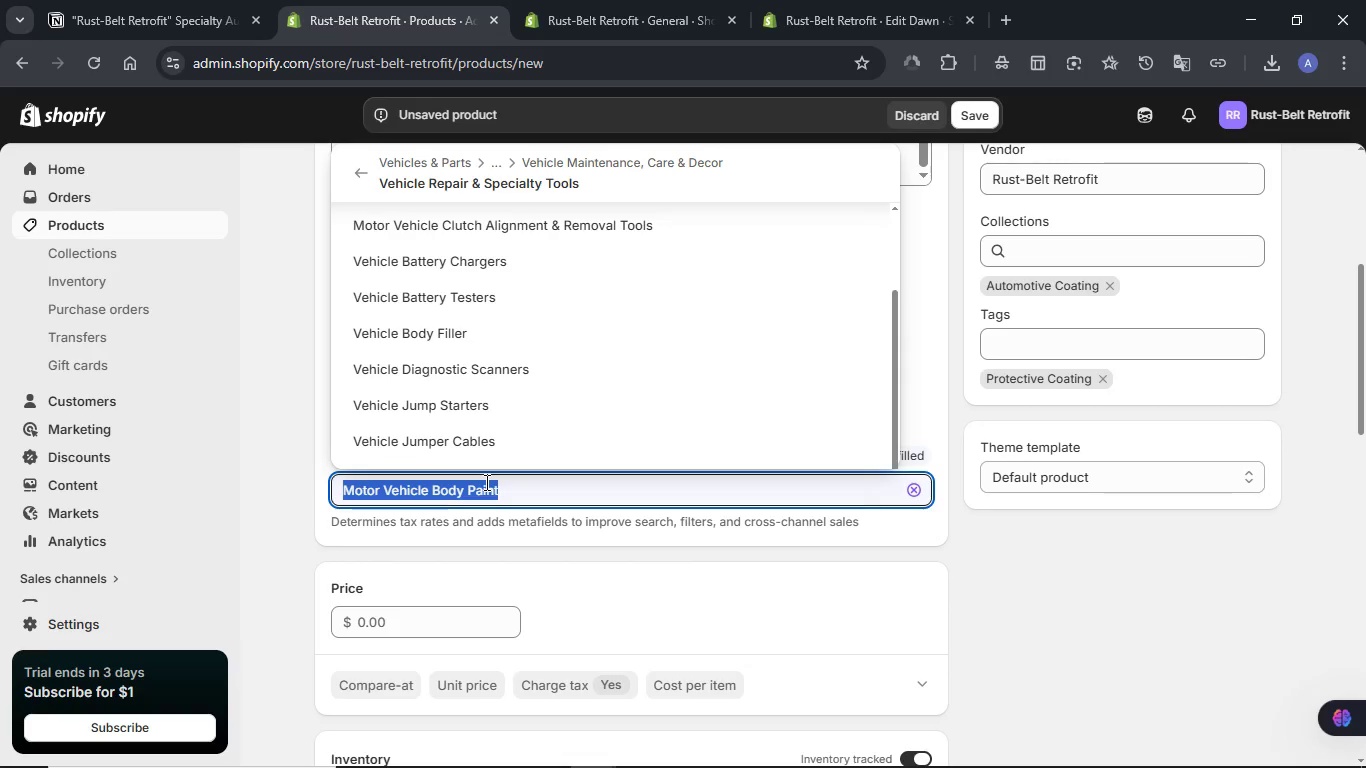 
type(Veichle rust protection)
 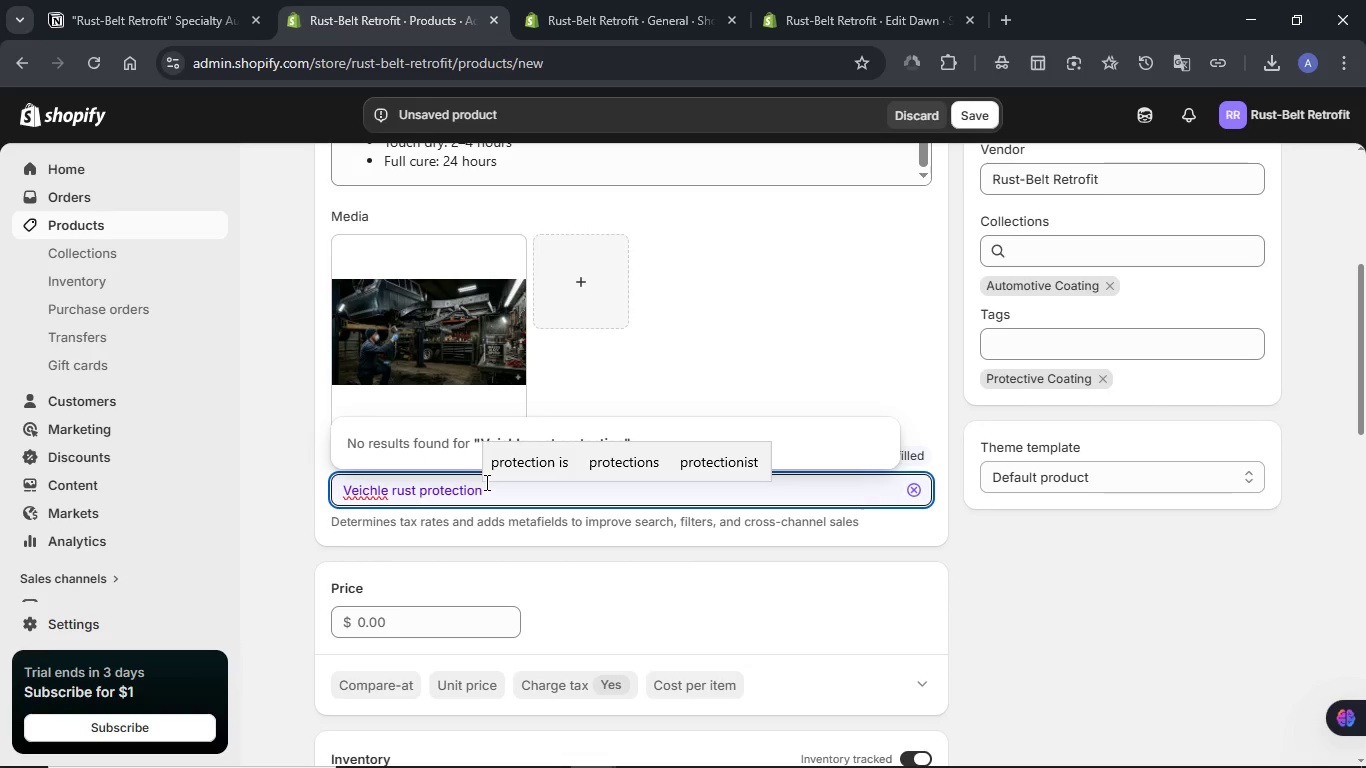 
wait(65.97)
 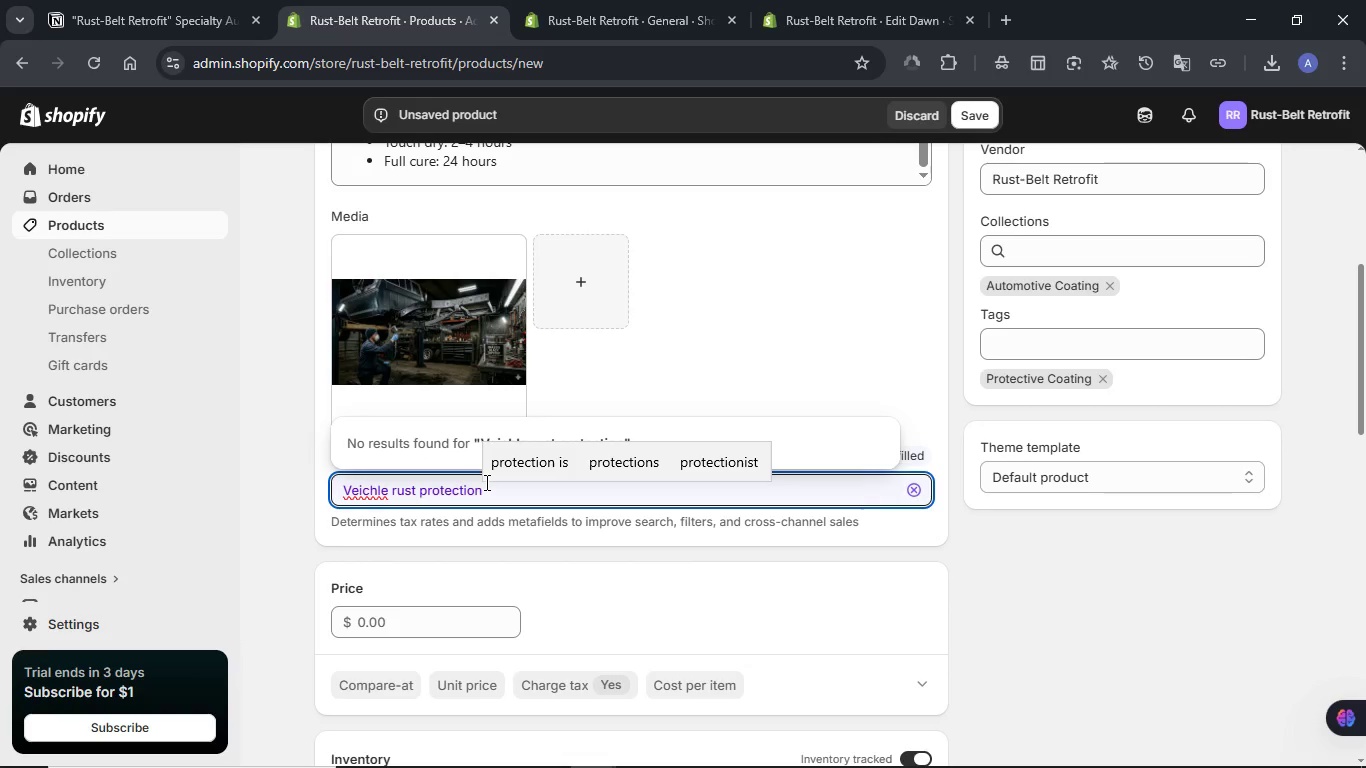 
hold_key(key=Backspace, duration=1.5)
 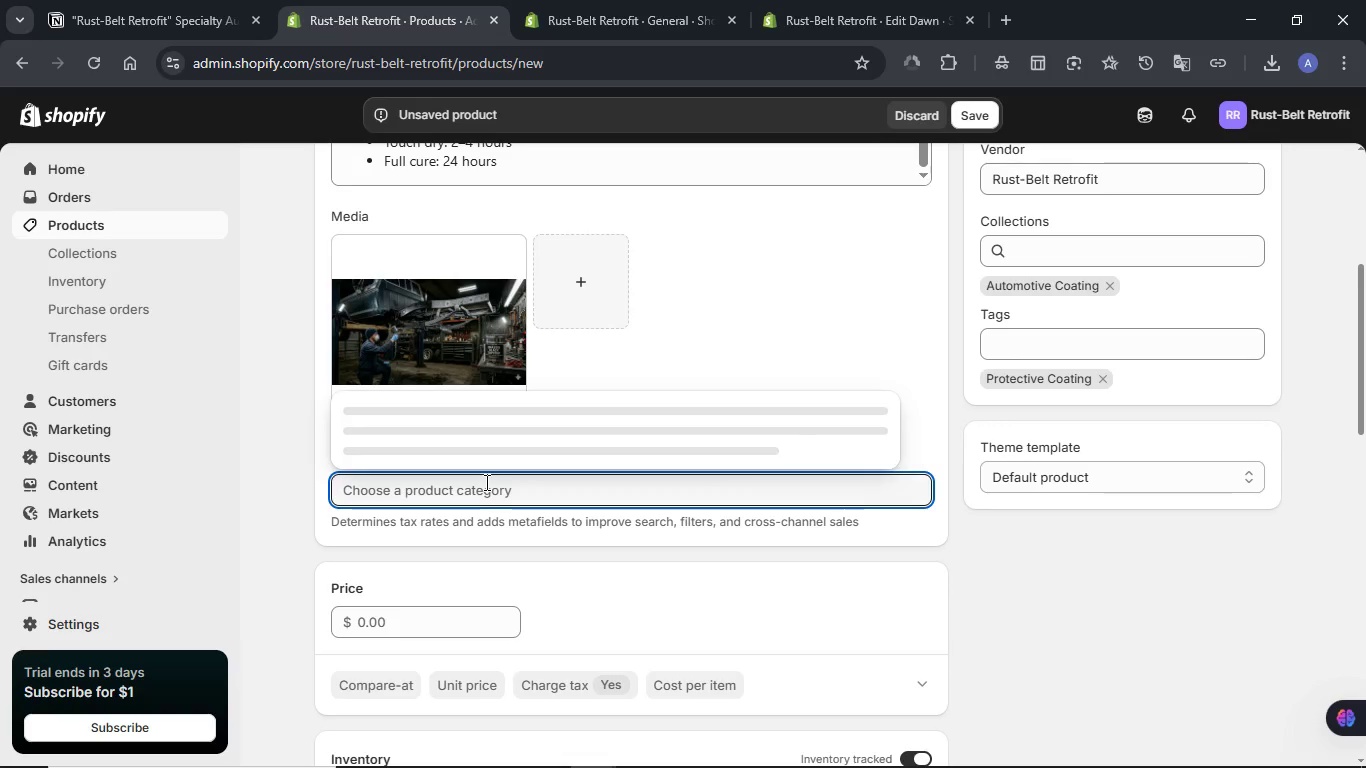 
hold_key(key=Backspace, duration=0.44)
 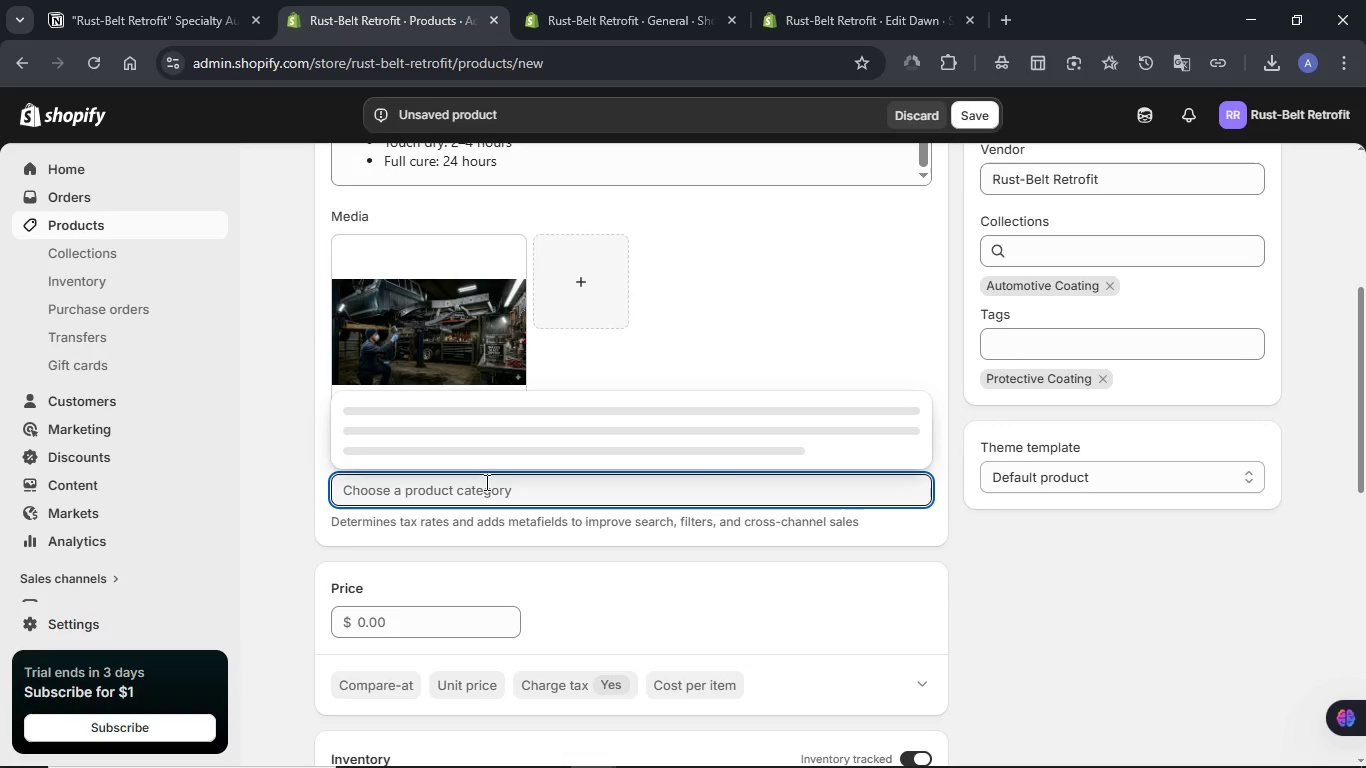 
key(Backspace)
type(lubricant)
 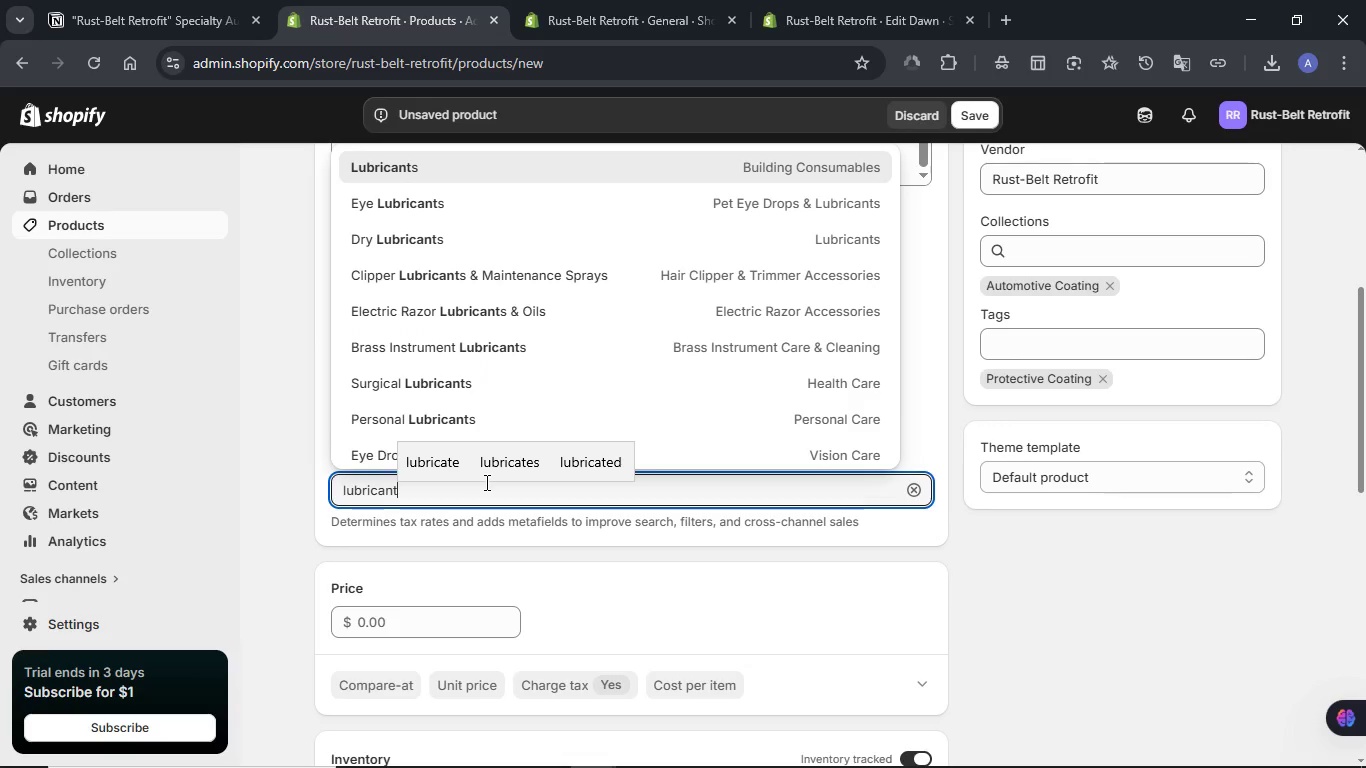 
wait(6.86)
 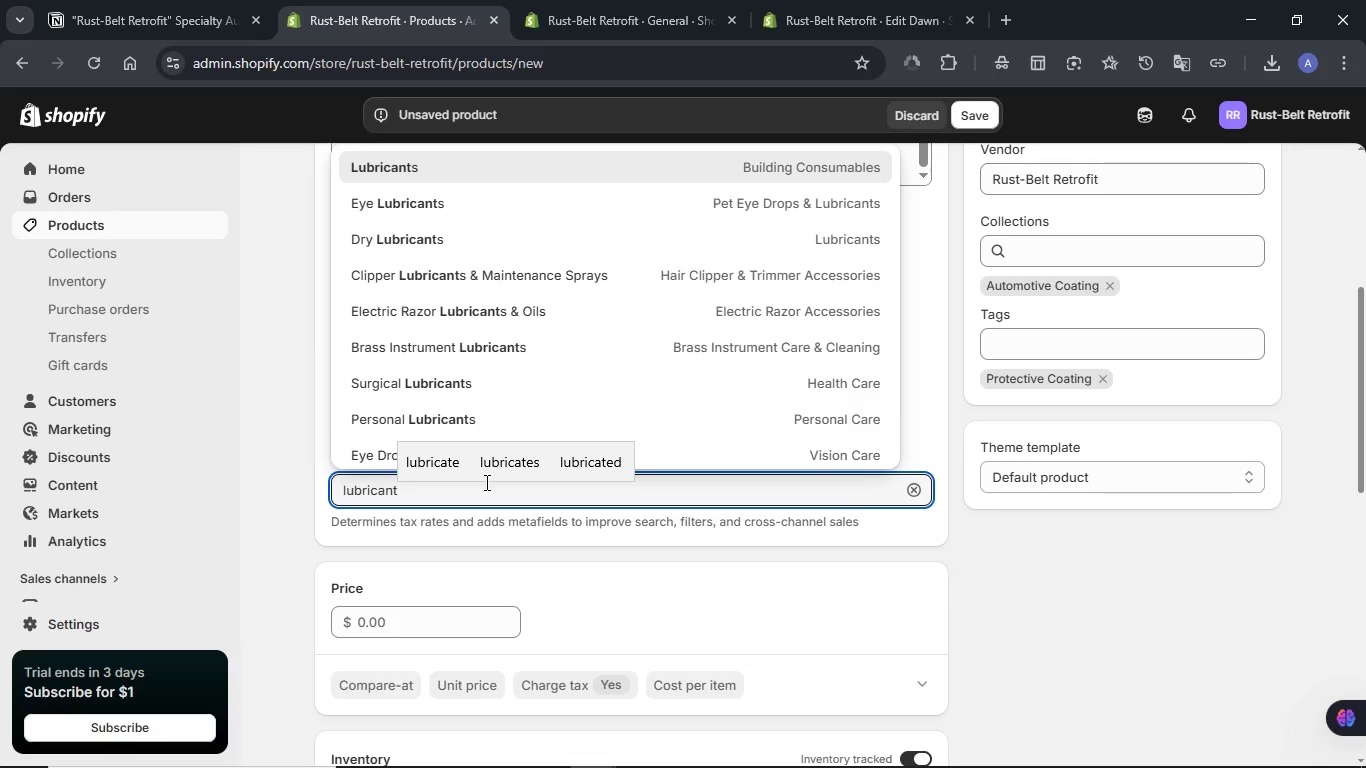 
scroll: coordinate [562, 327], scroll_direction: down, amount: 1.0
 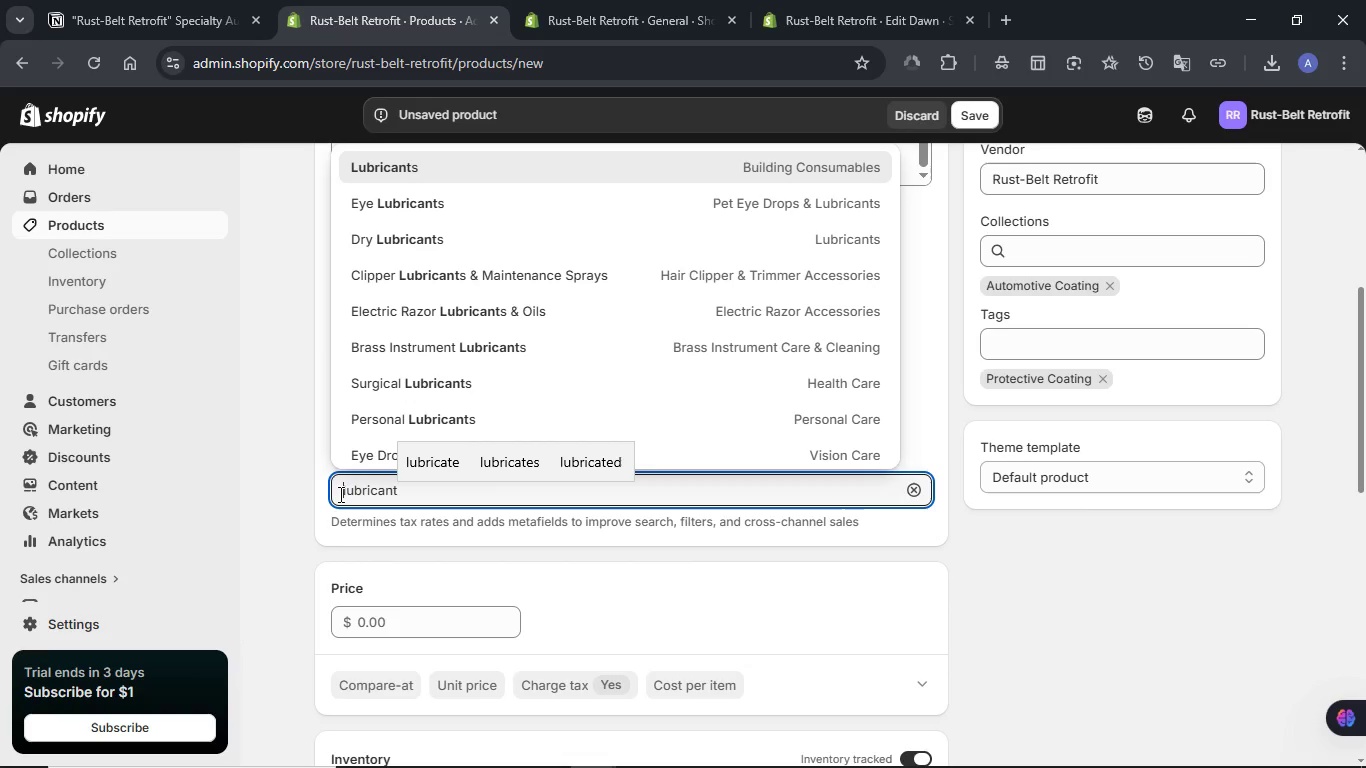 
type( vehicle )
 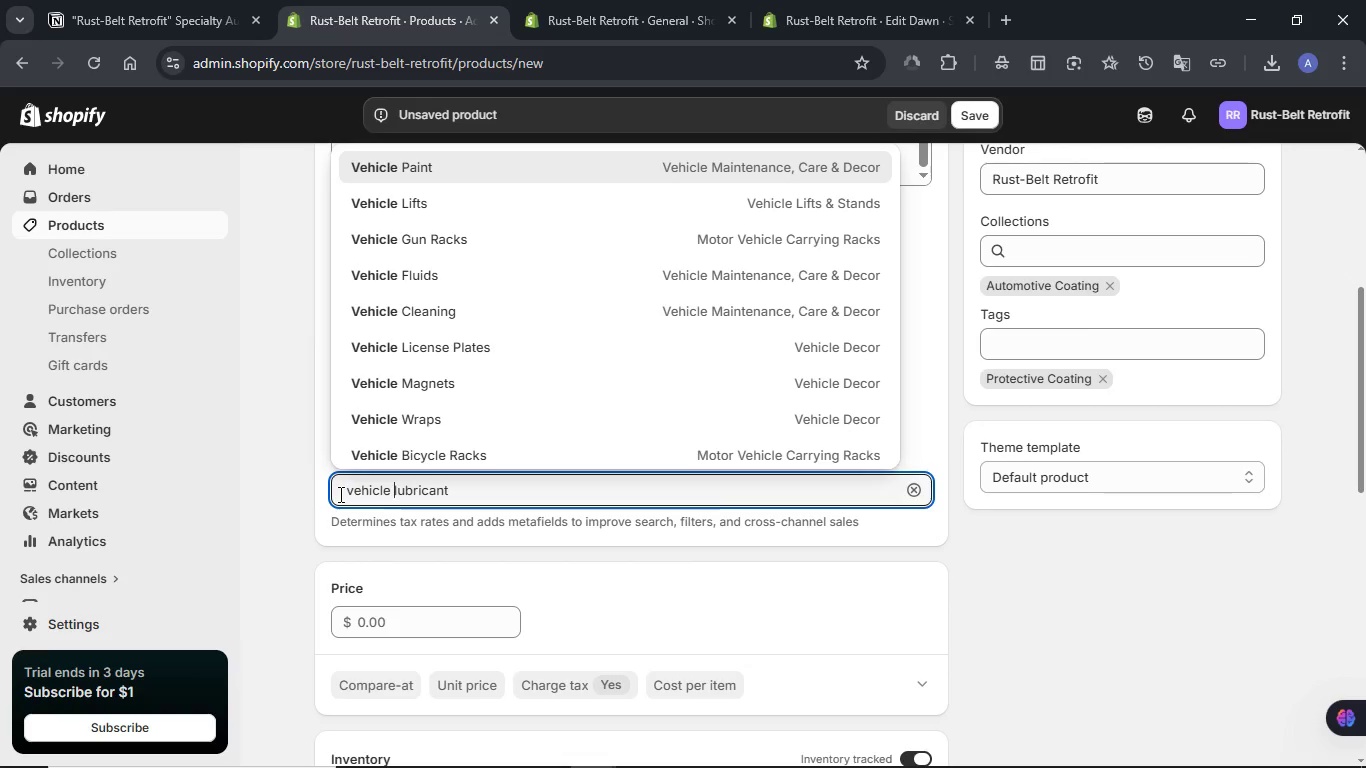 
wait(6.11)
 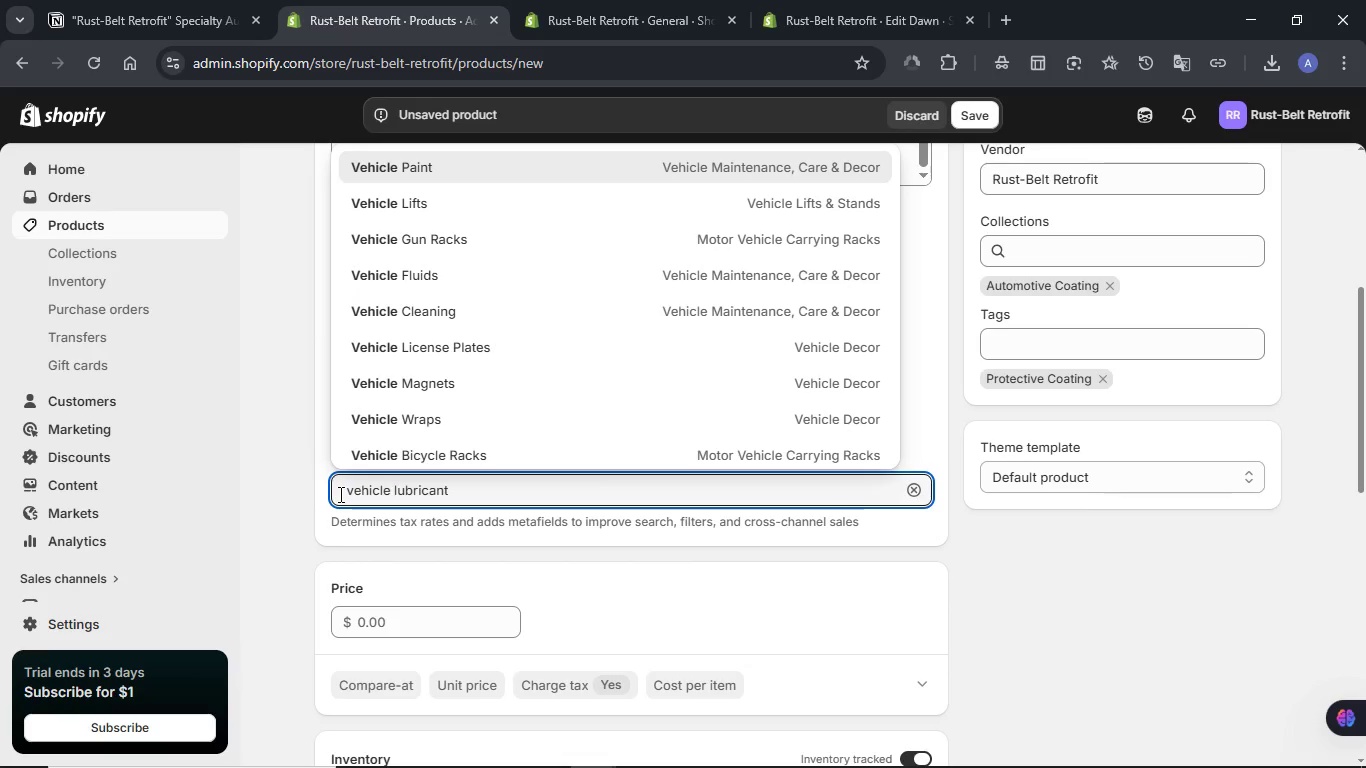 
left_click([388, 274])
 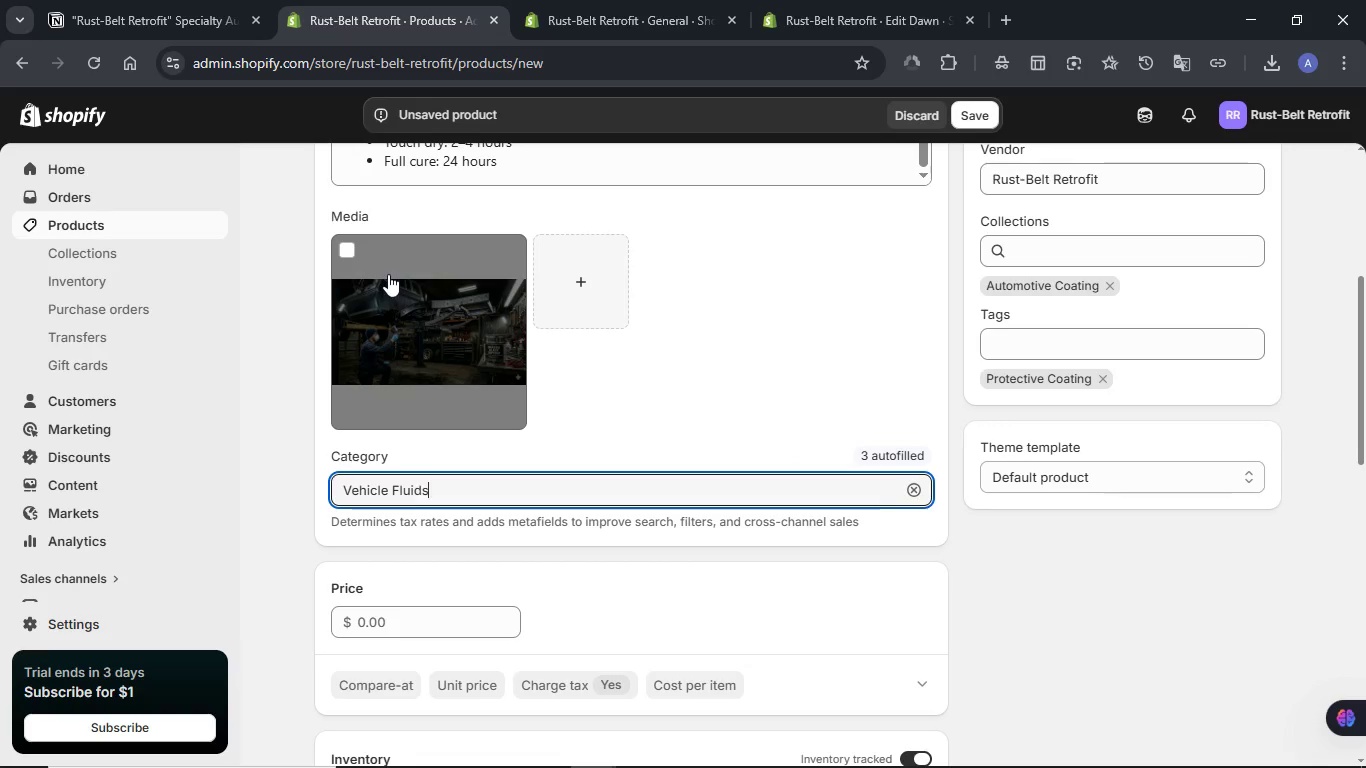 
wait(5.98)
 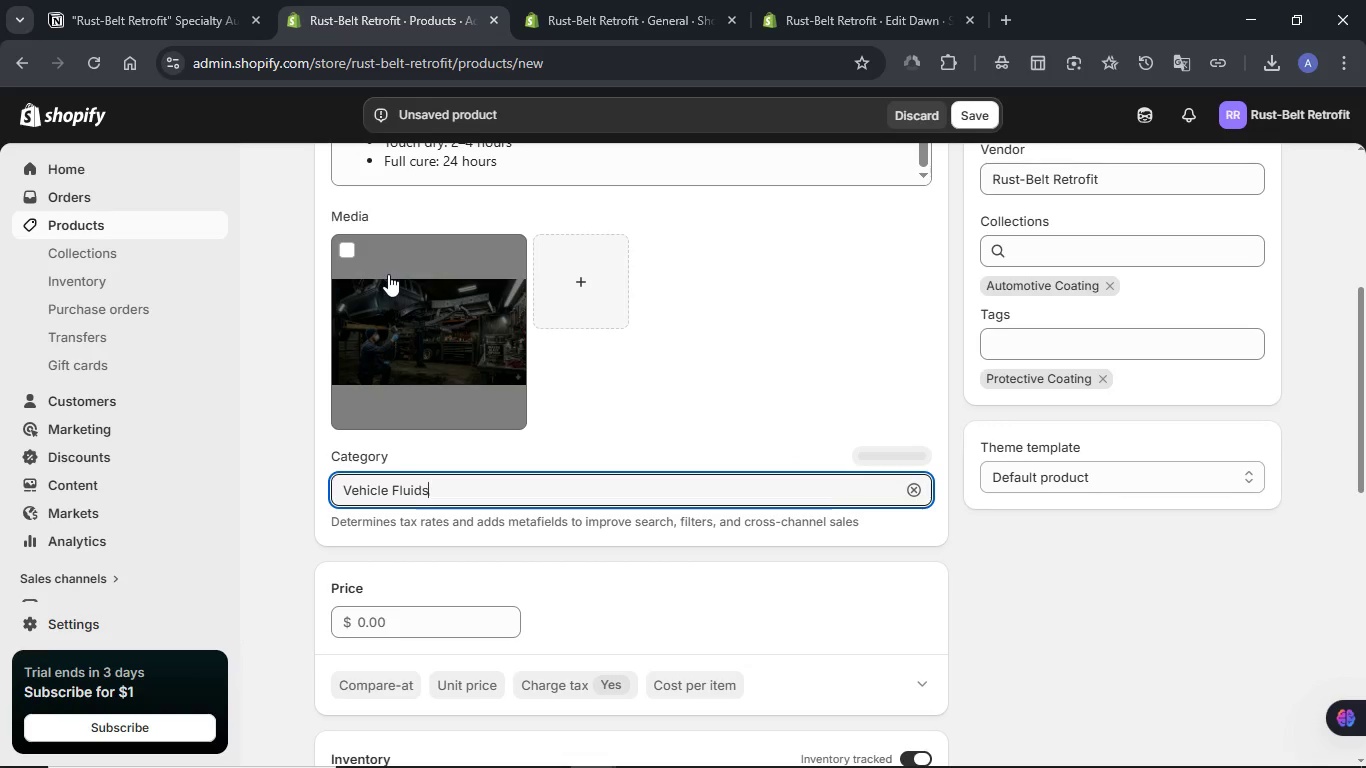 
left_click([676, 421])
 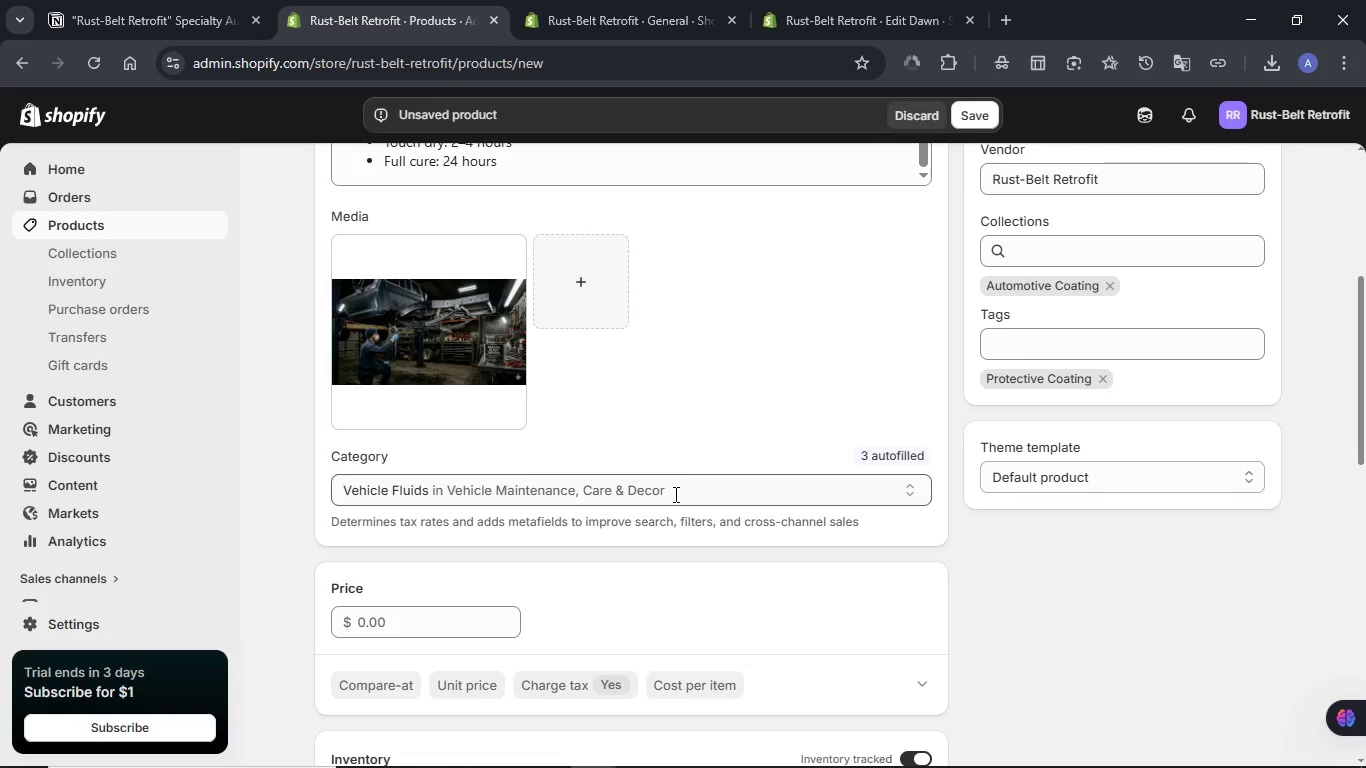 
scroll: coordinate [674, 494], scroll_direction: down, amount: 1.0
 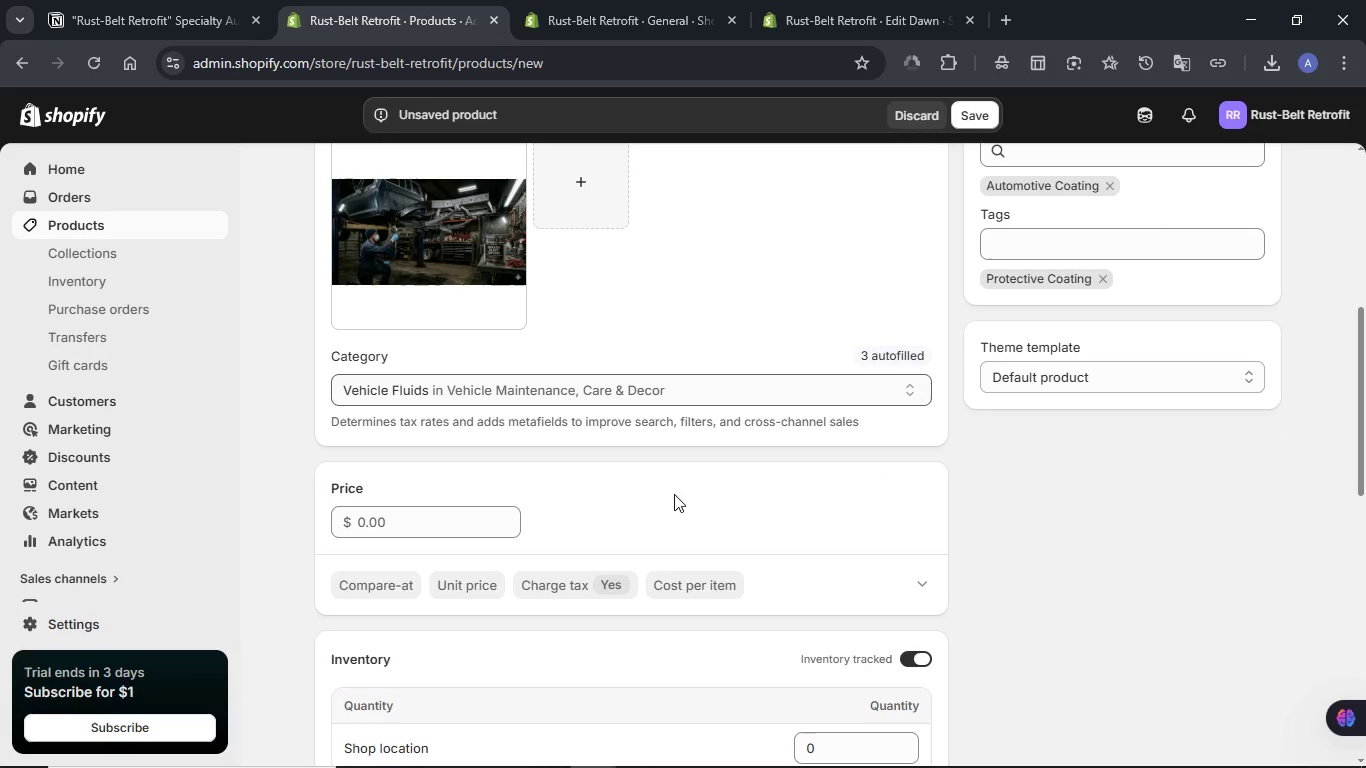 
left_click([962, 109])
 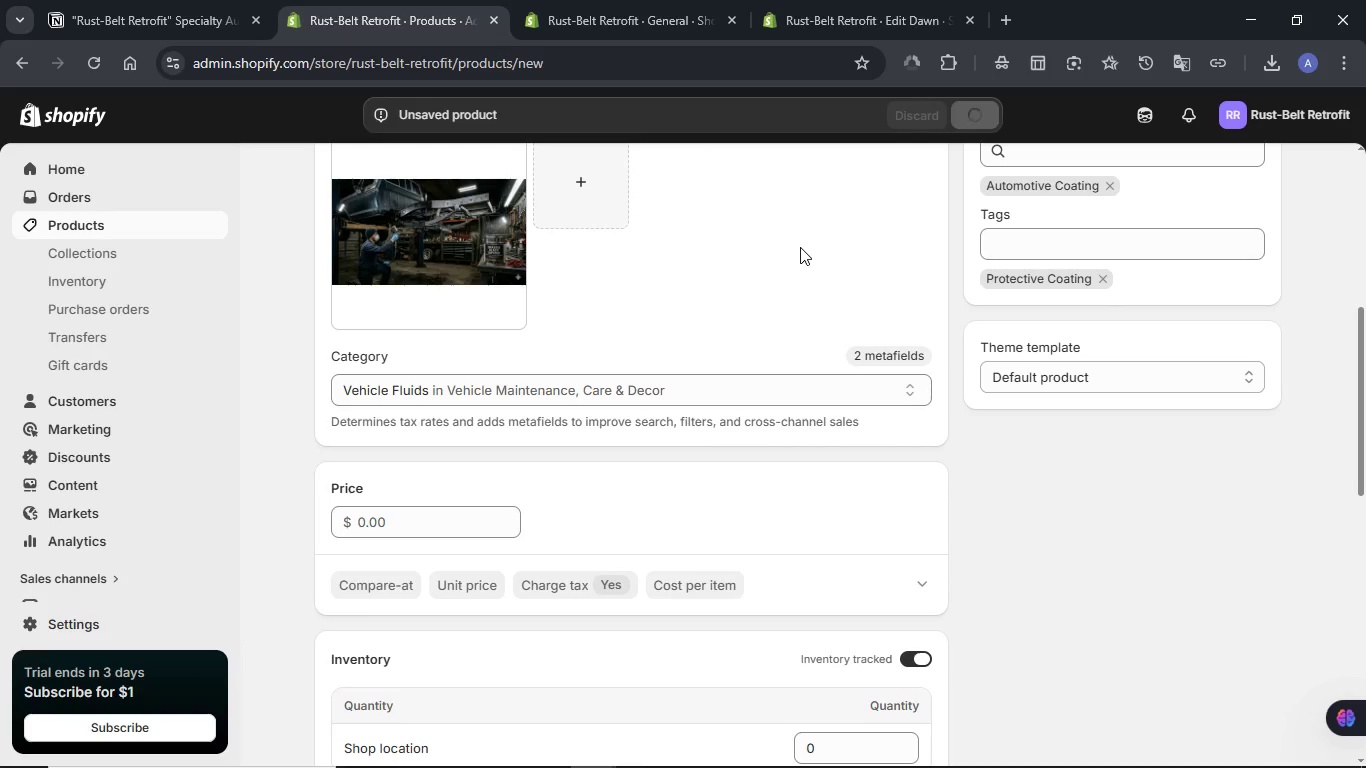 
wait(13.23)
 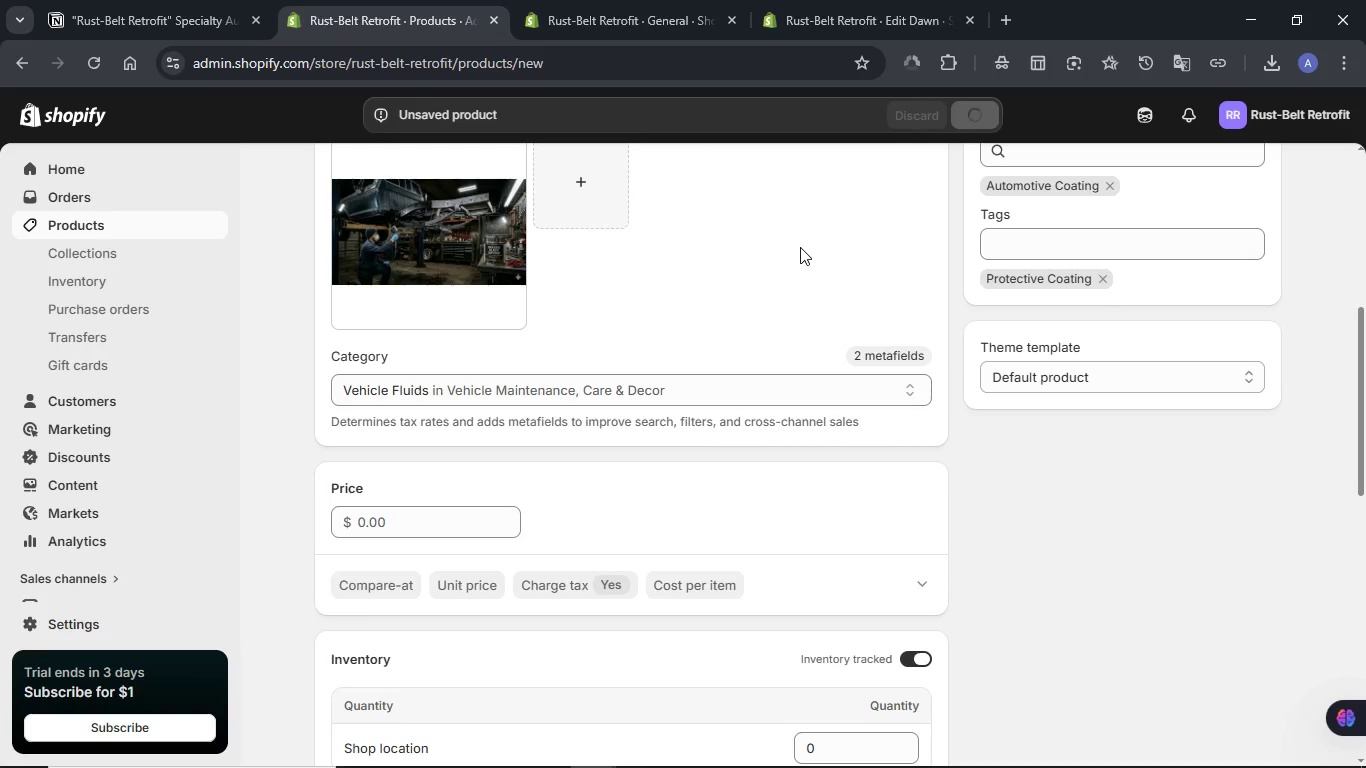 
scroll: coordinate [728, 308], scroll_direction: down, amount: 2.0
 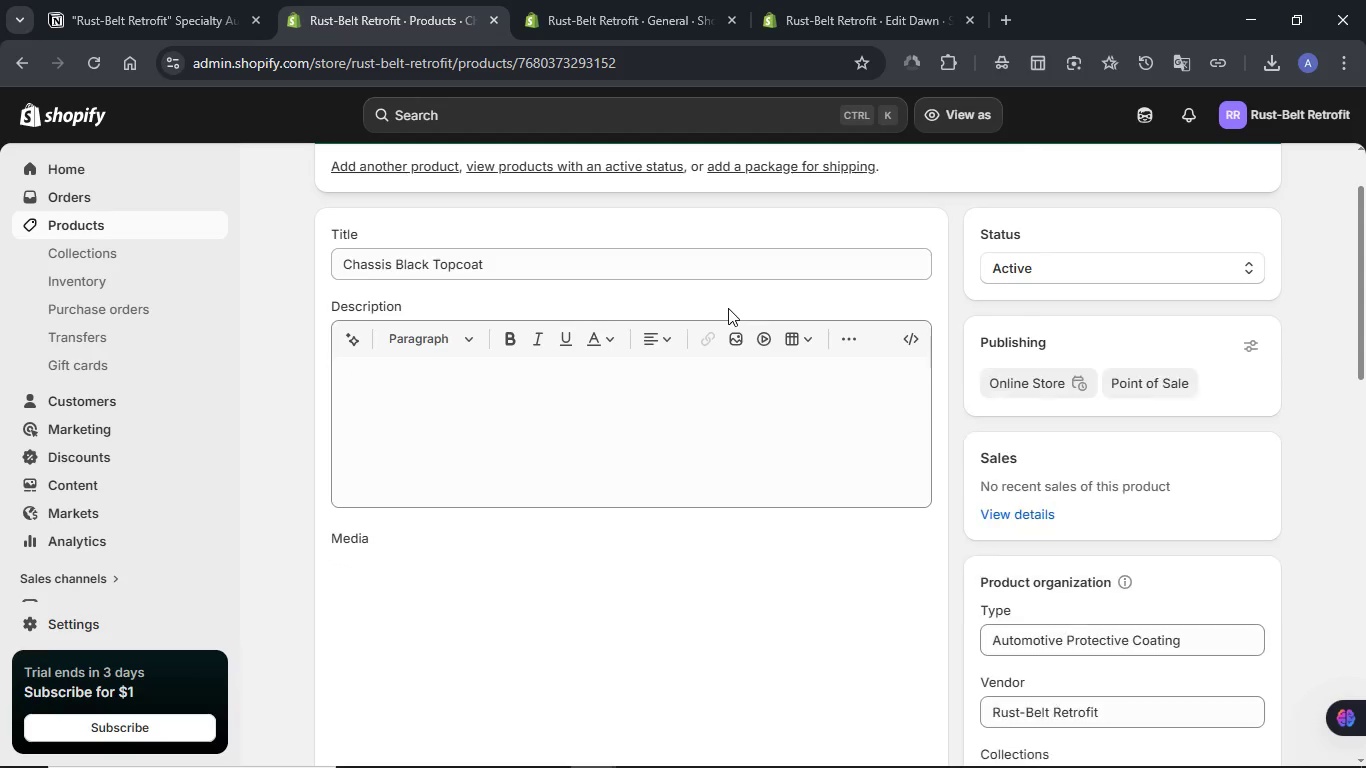 
wait(5.29)
 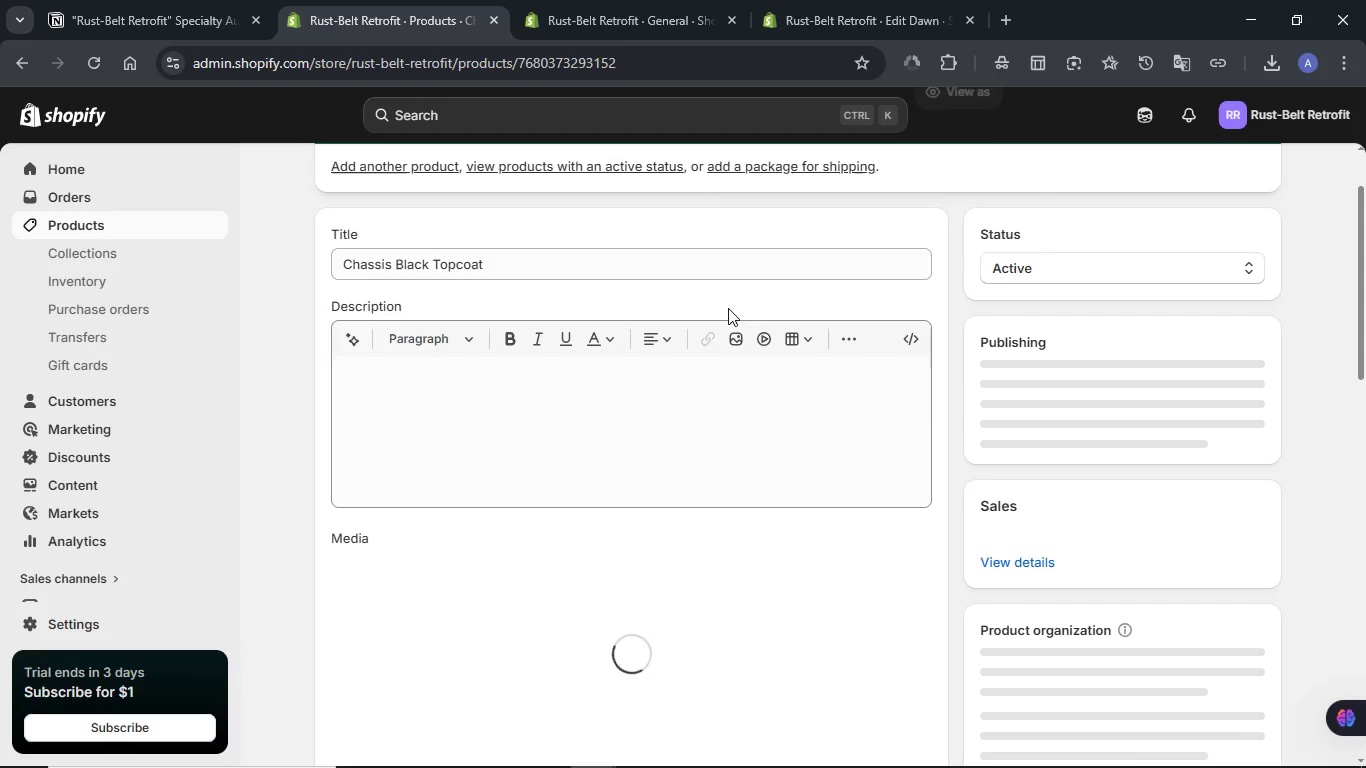 
scroll: coordinate [1197, 367], scroll_direction: down, amount: 5.0
 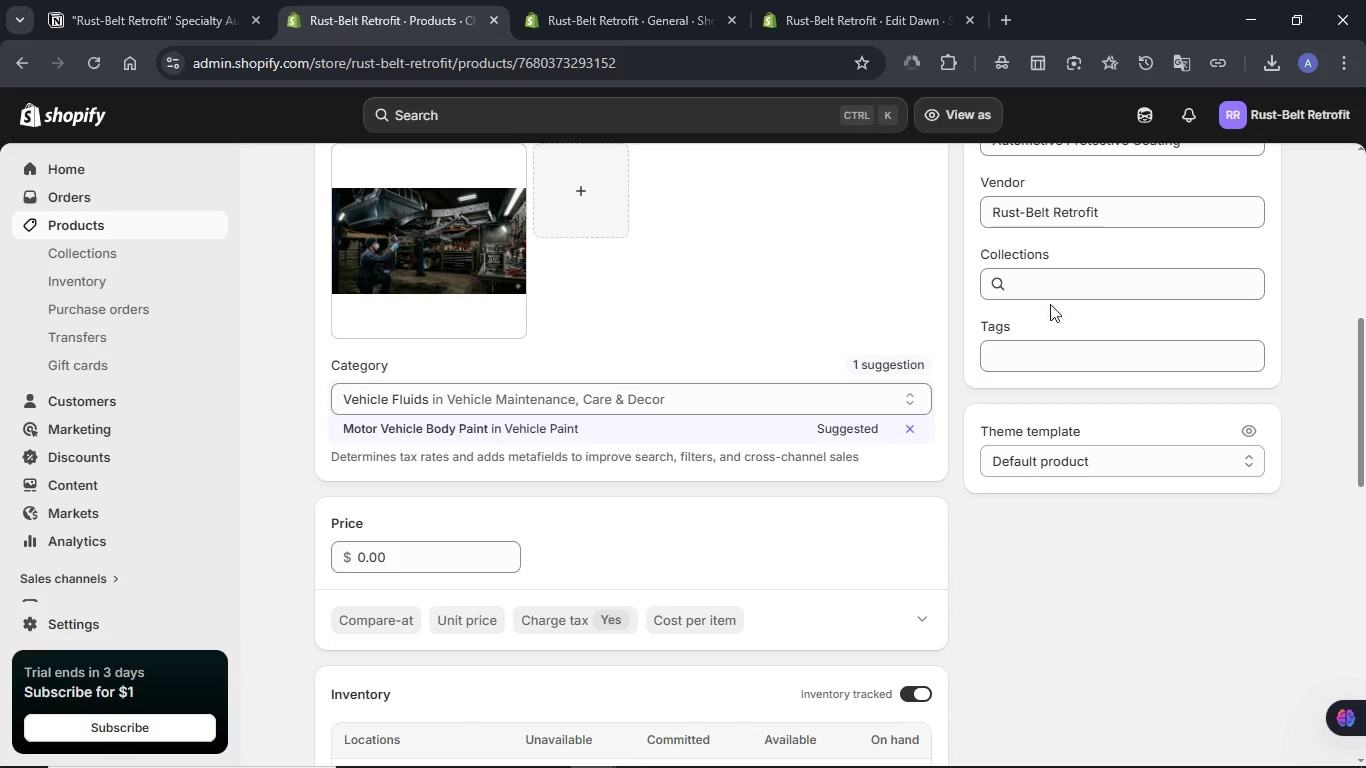 
left_click([1048, 290])
 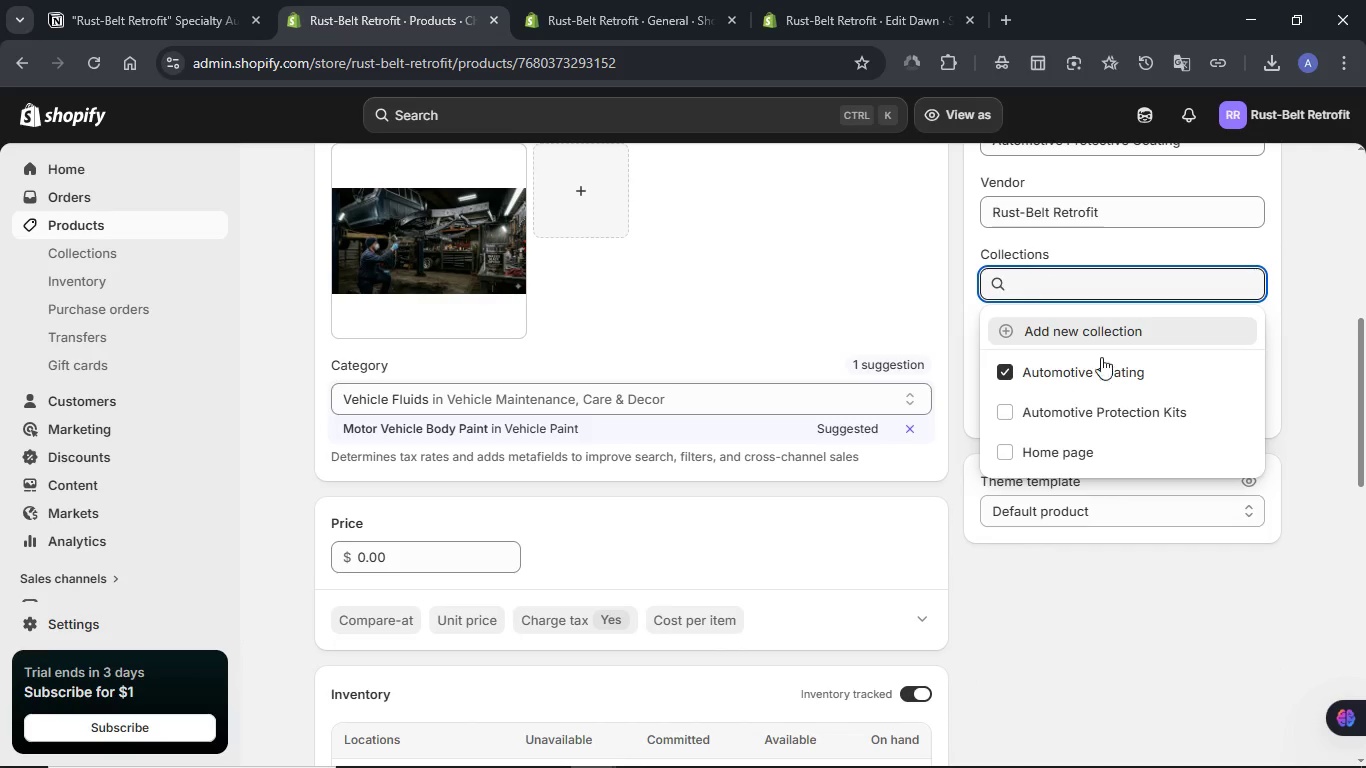 
left_click([1318, 326])
 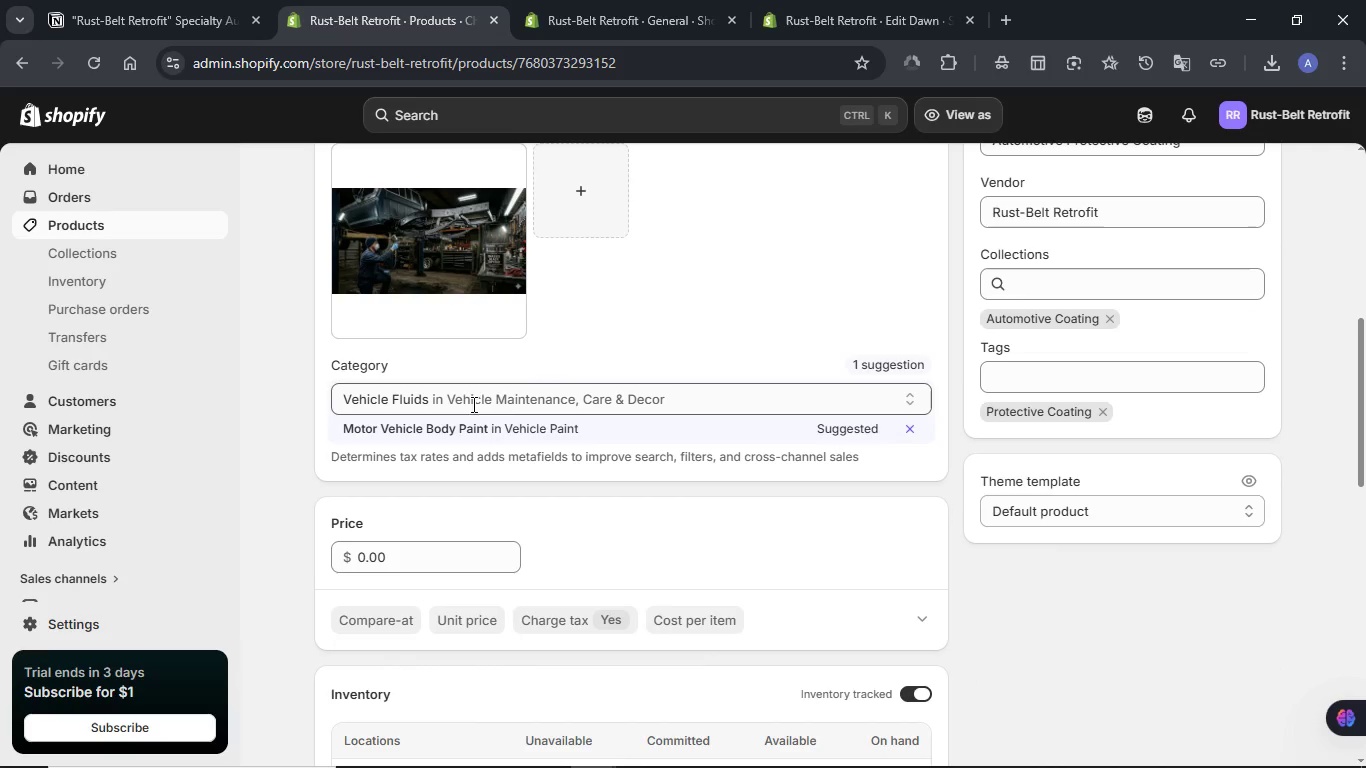 
scroll: coordinate [616, 360], scroll_direction: down, amount: 5.0
 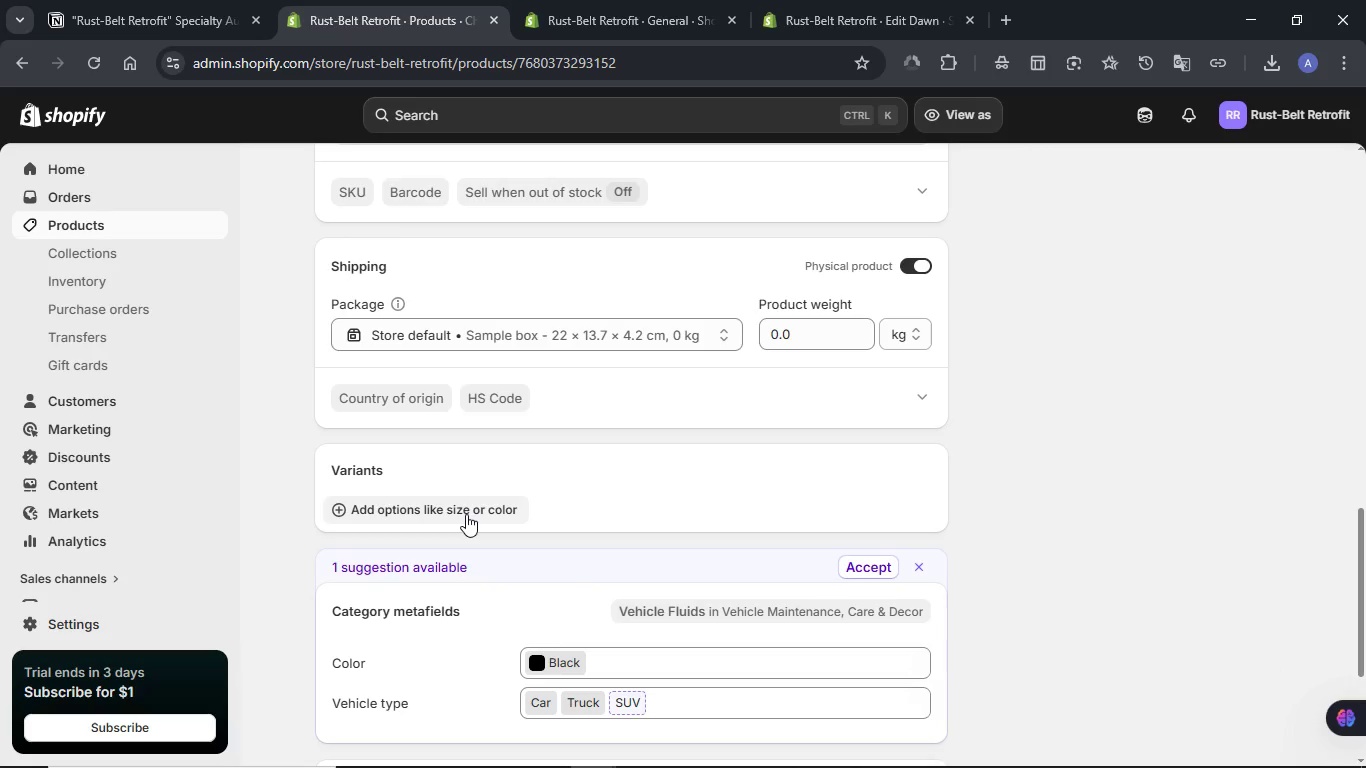 
left_click([466, 514])
 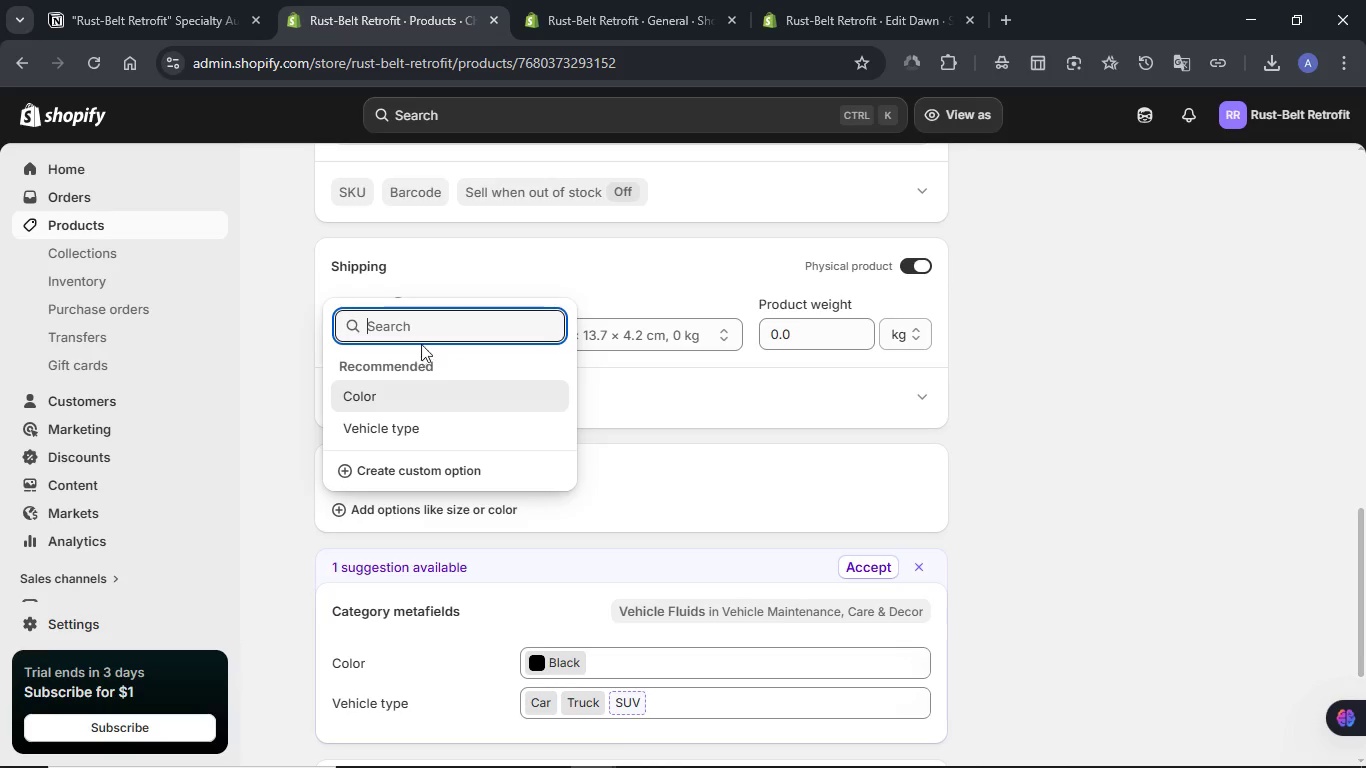 
left_click([418, 334])
 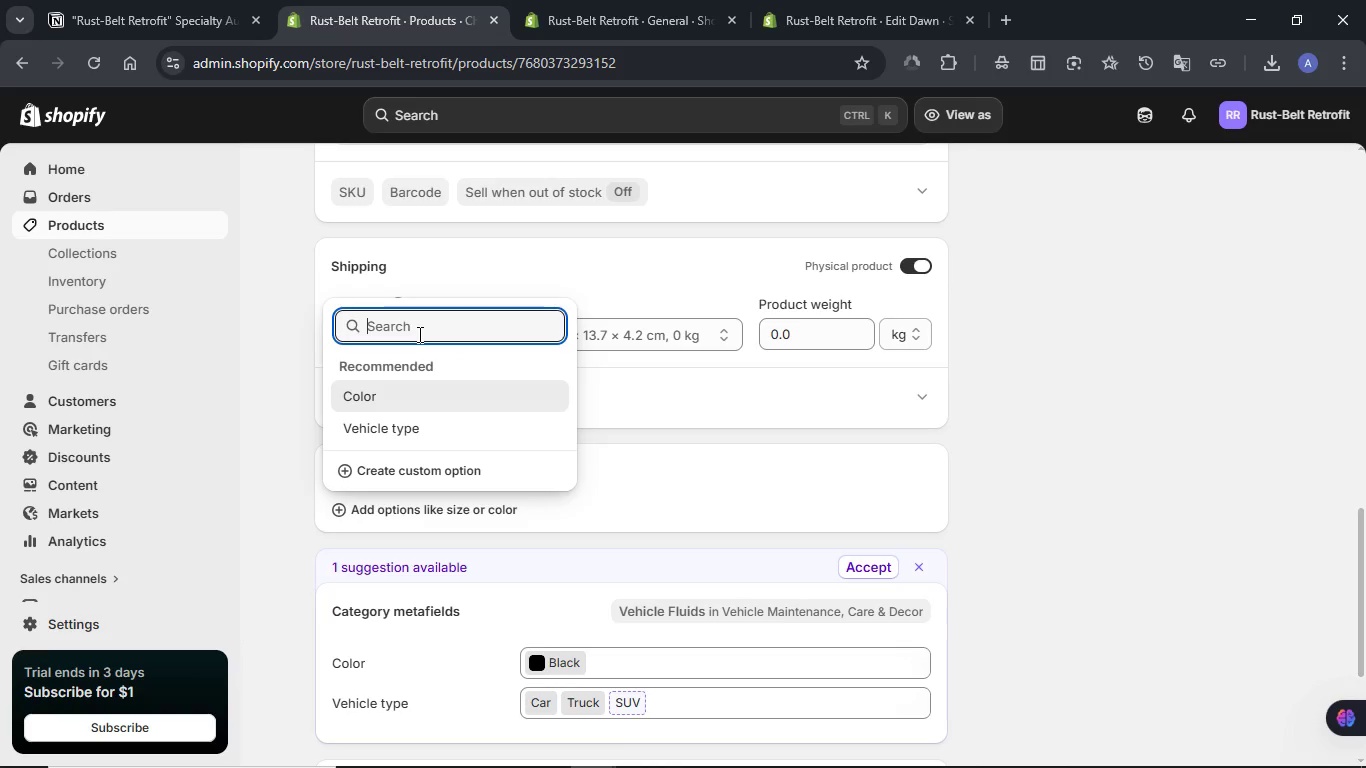 
type(Size)
 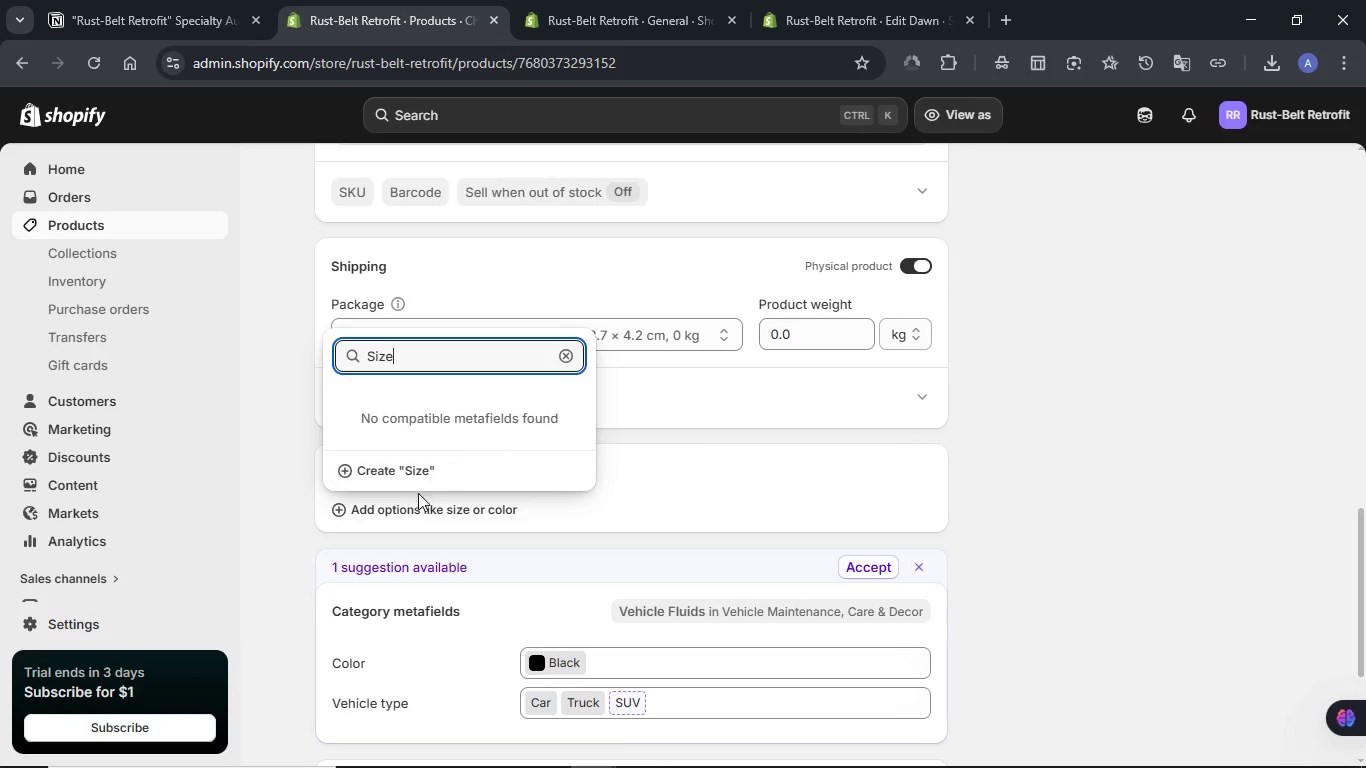 
left_click([418, 476])
 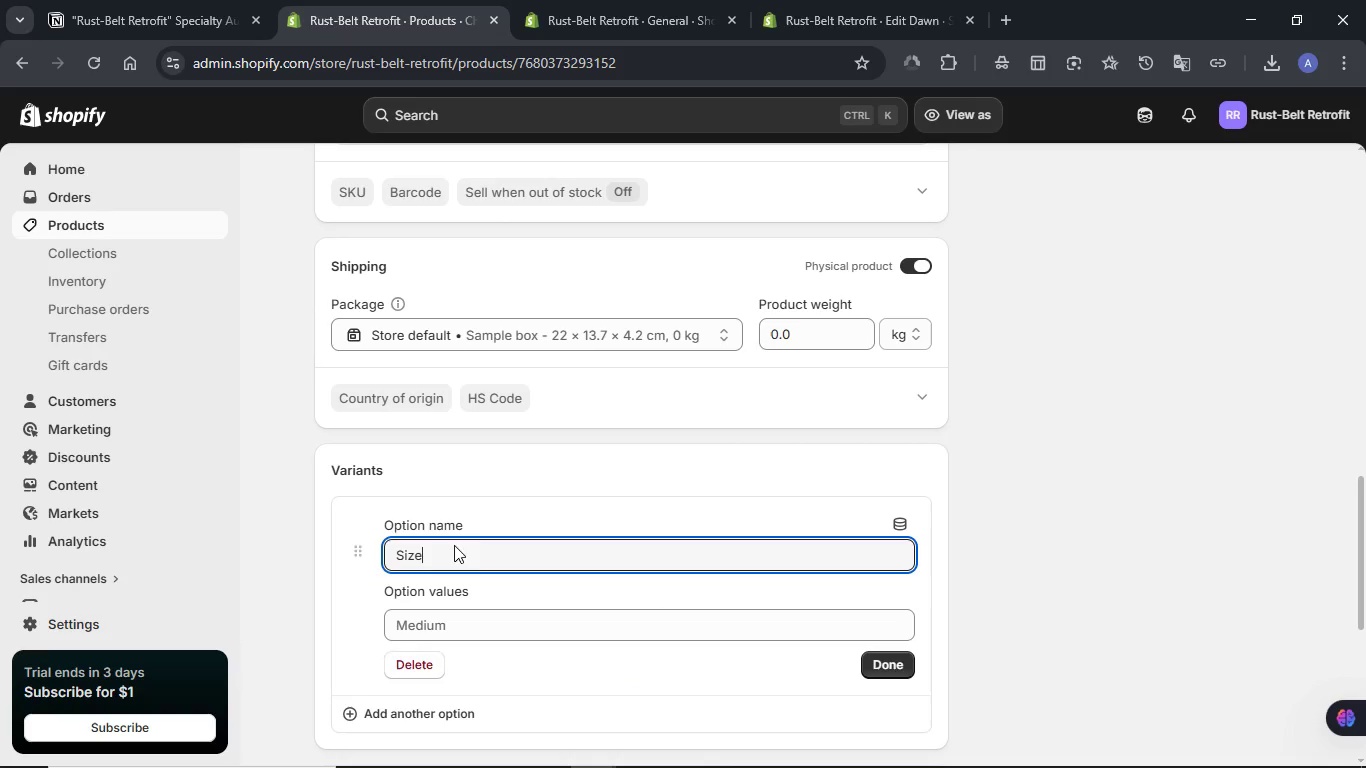 
left_click([456, 624])
 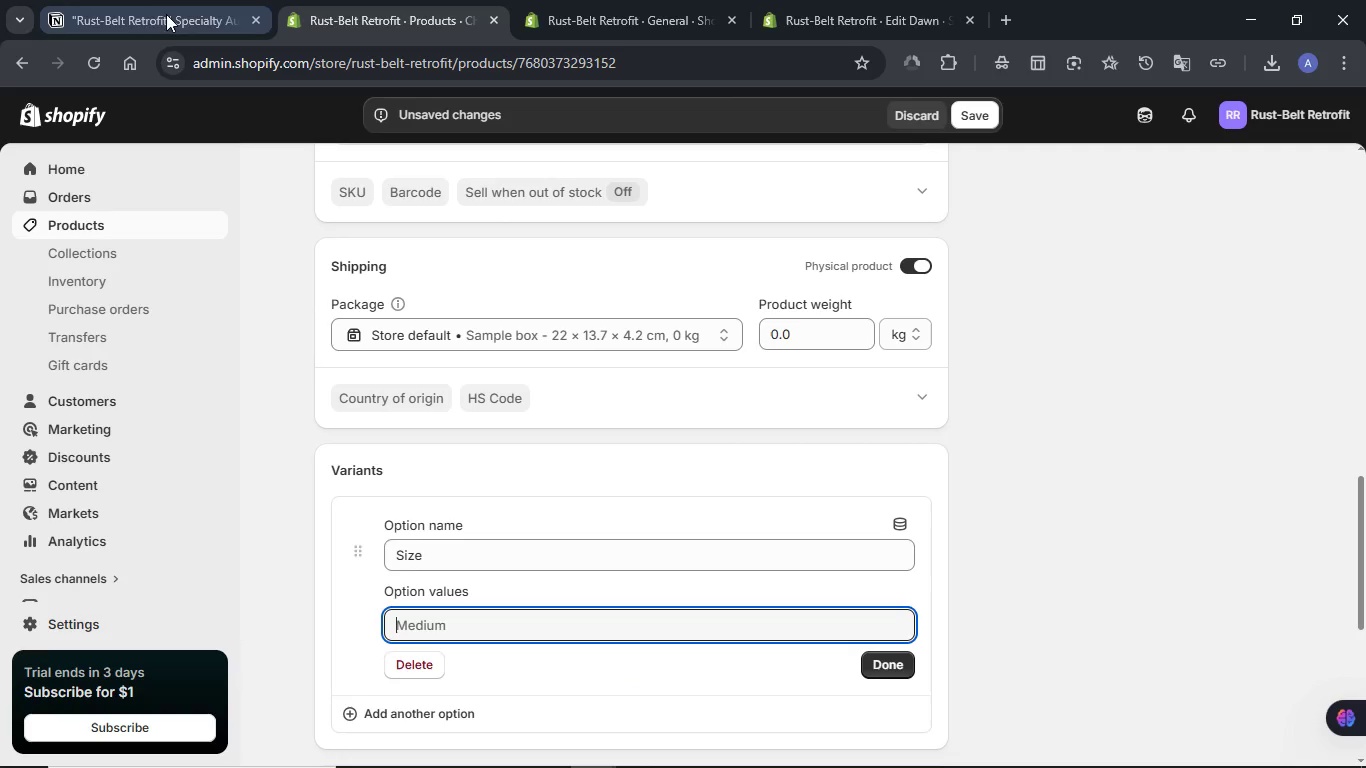 
left_click([141, 3])
 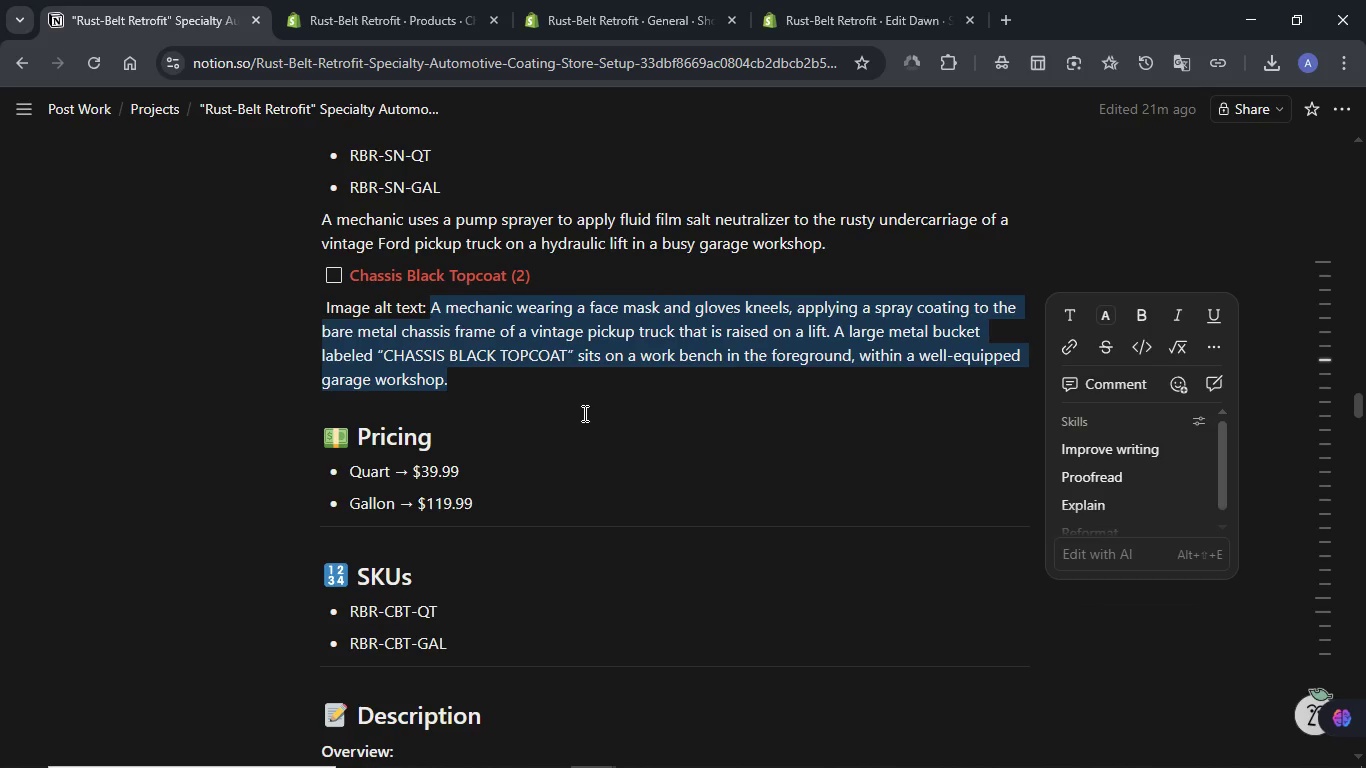 
scroll: coordinate [583, 413], scroll_direction: down, amount: 1.0
 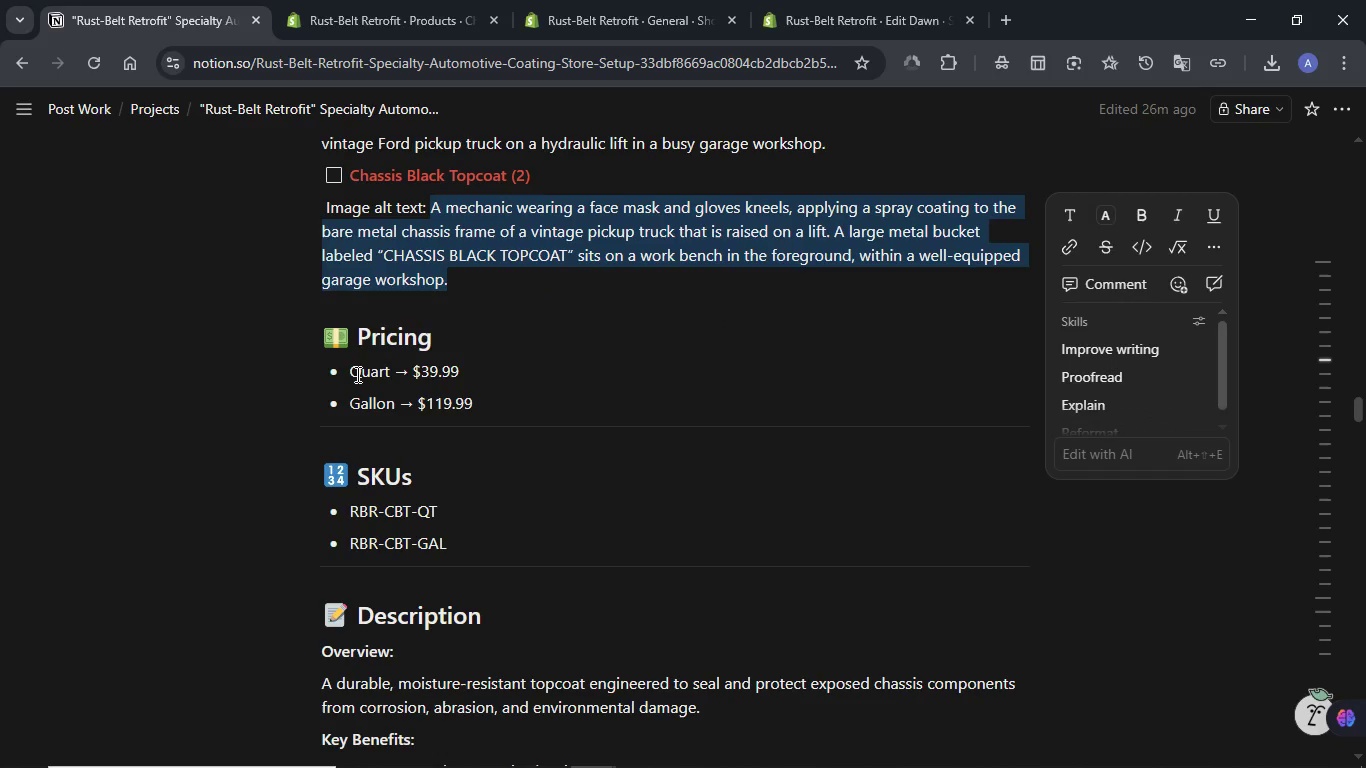 
double_click([357, 371])
 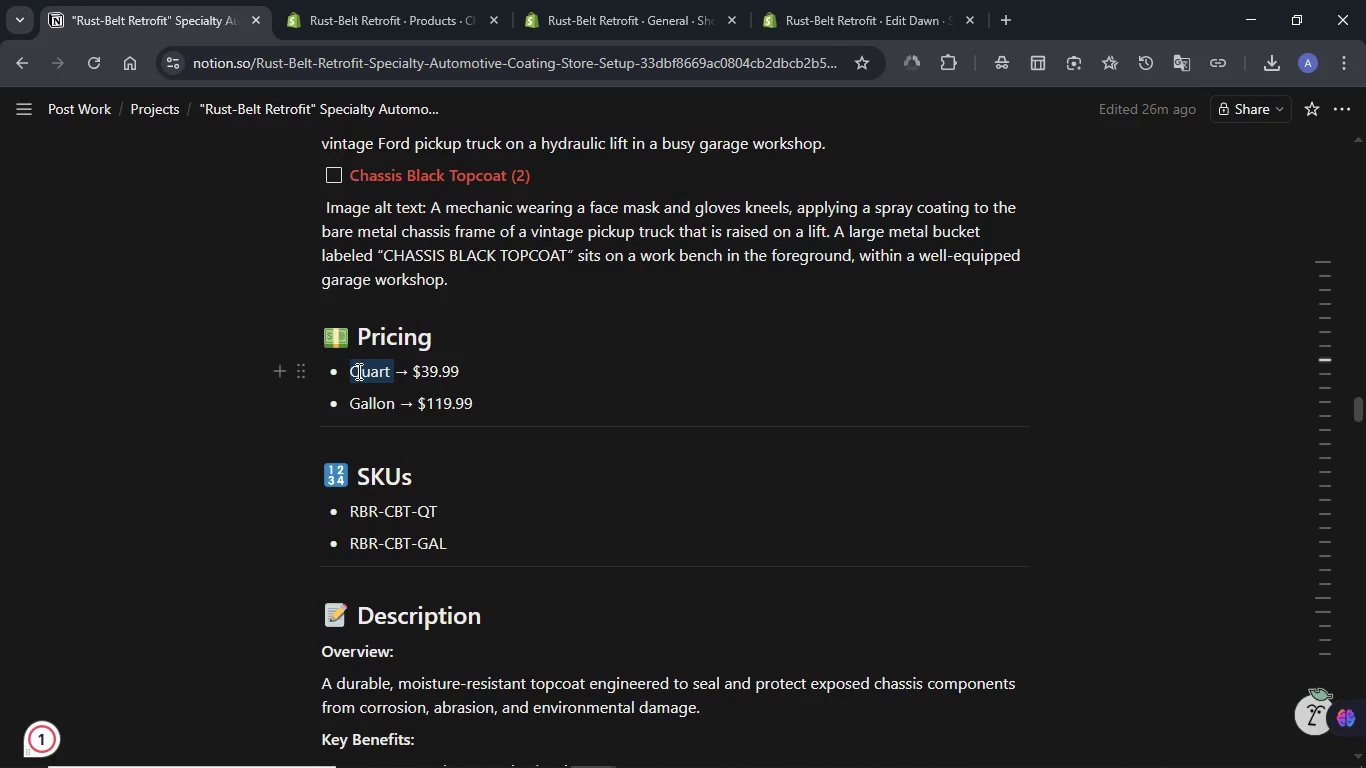 
key(Control+C)
 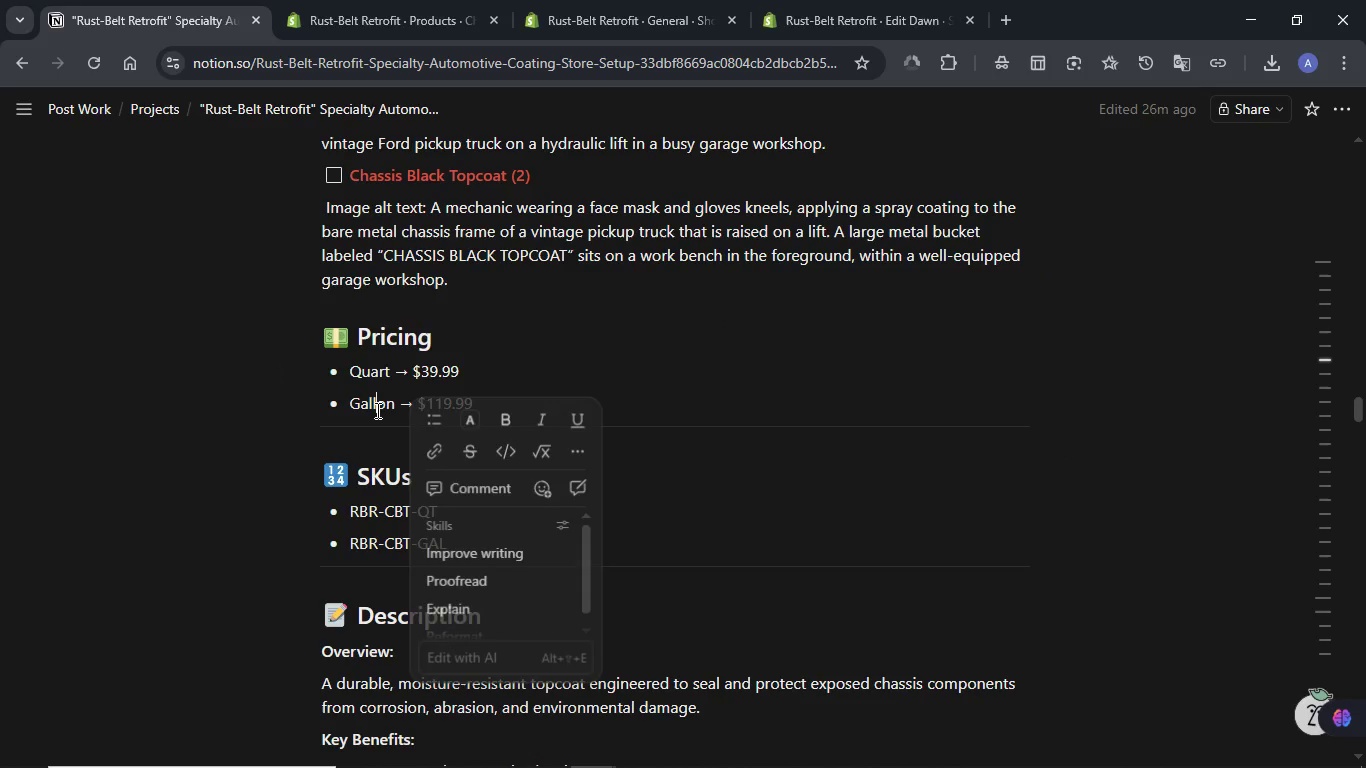 
double_click([376, 410])
 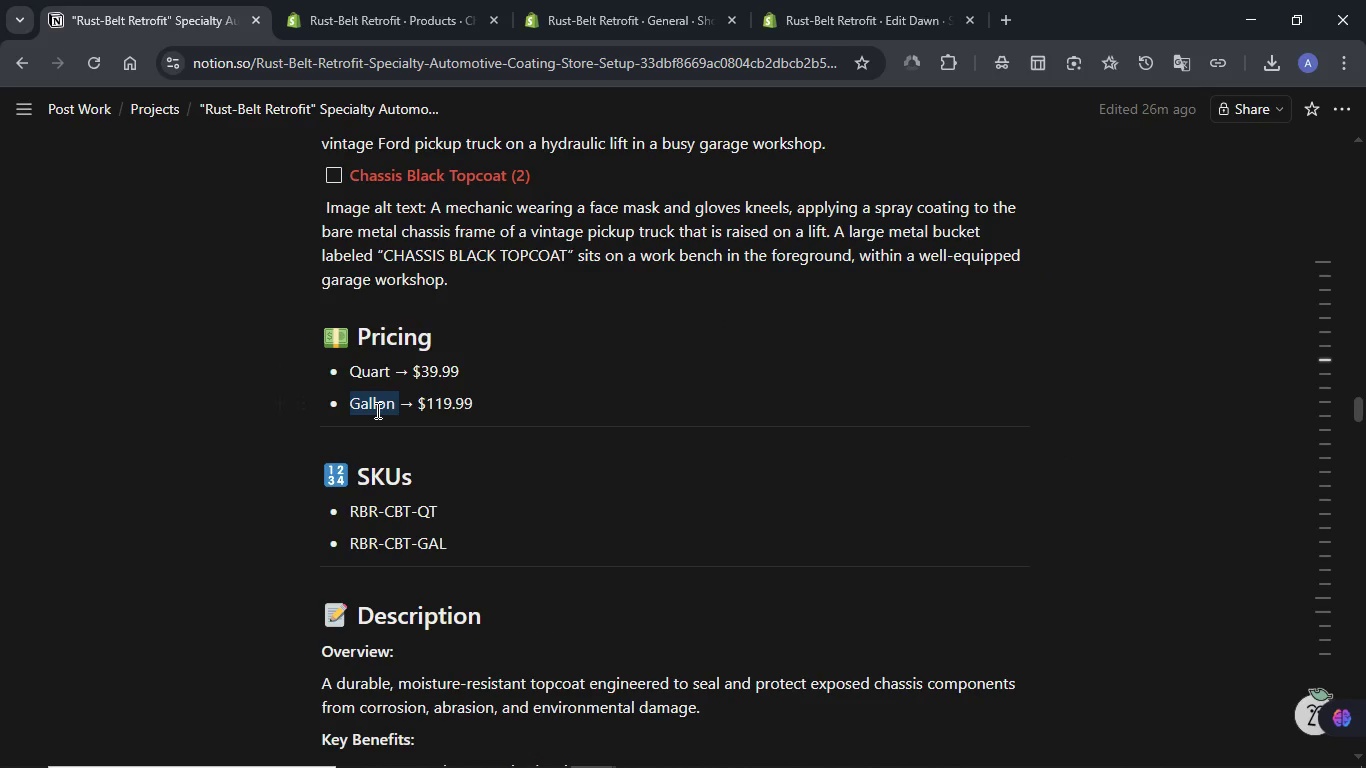 
key(Control+C)
 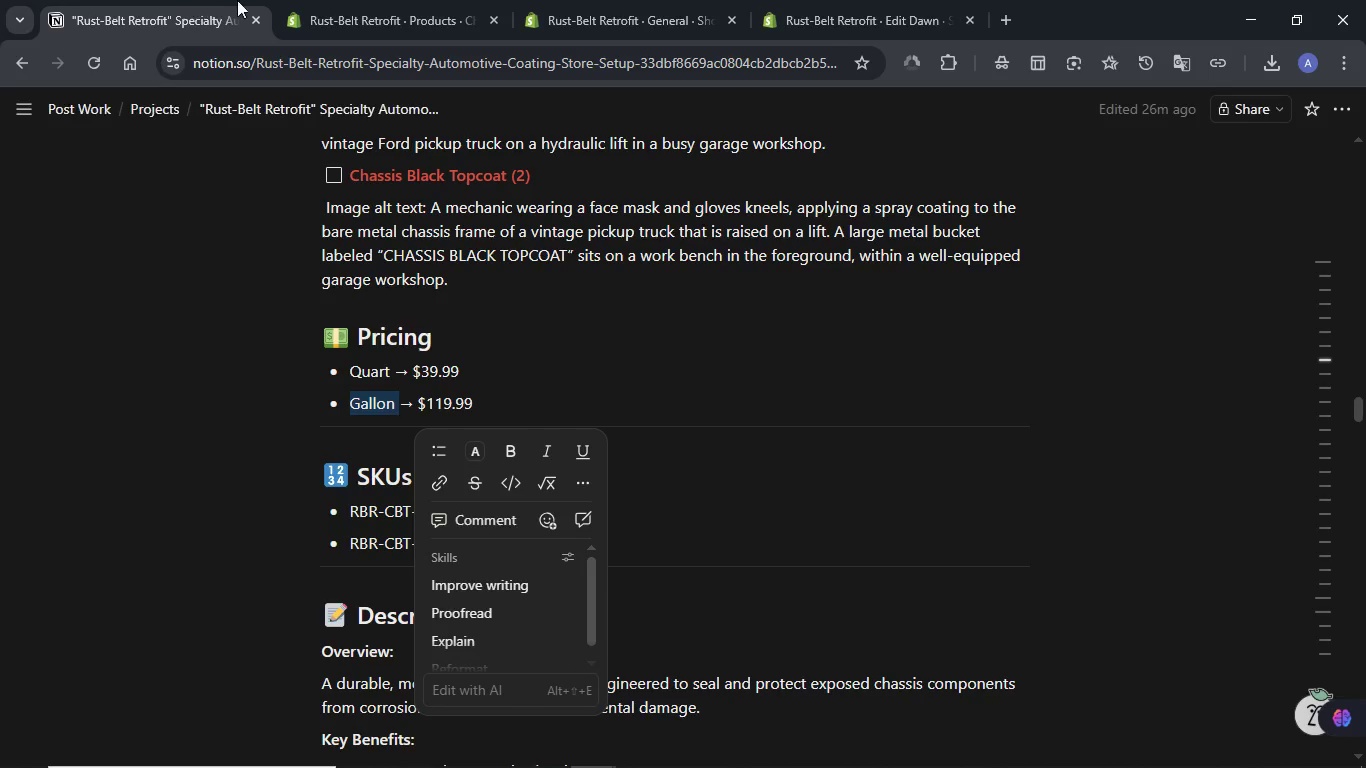 
left_click([327, 1])
 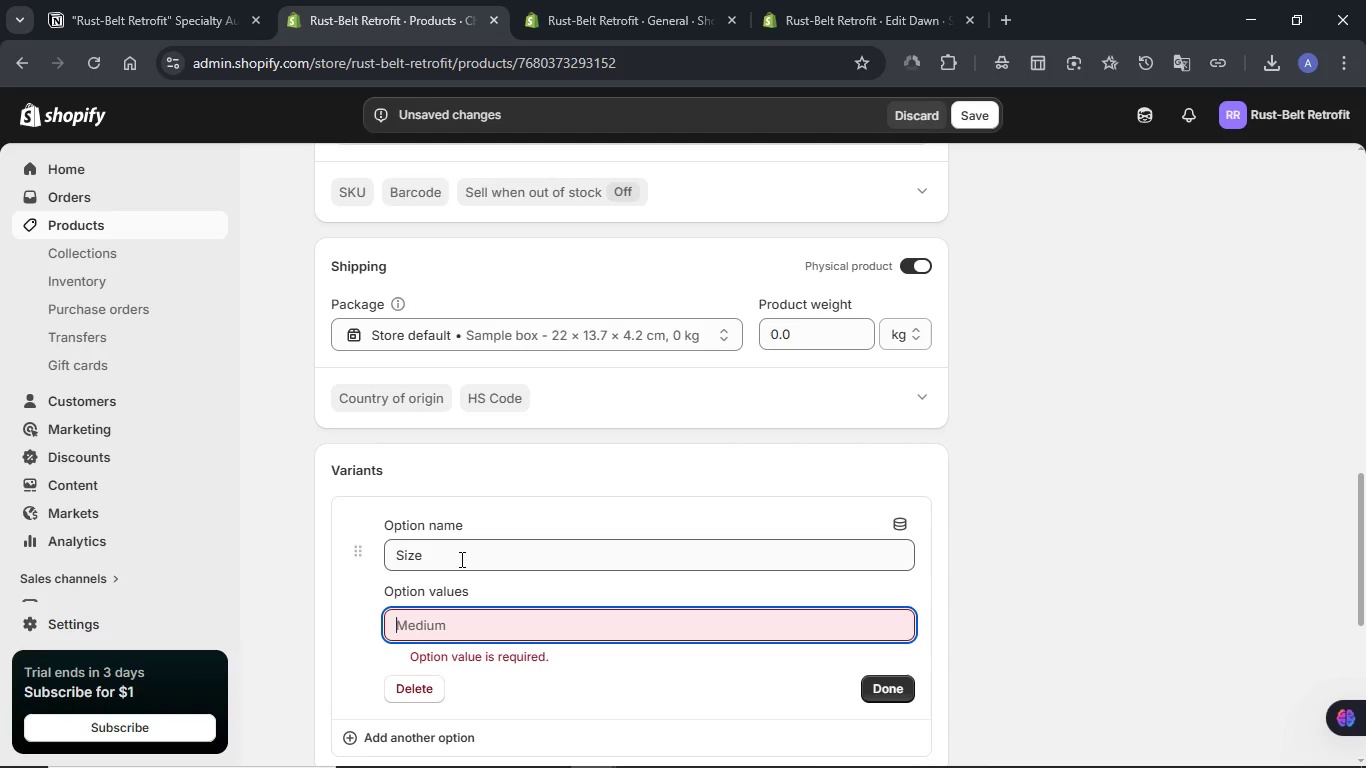 
key(Meta+V)
 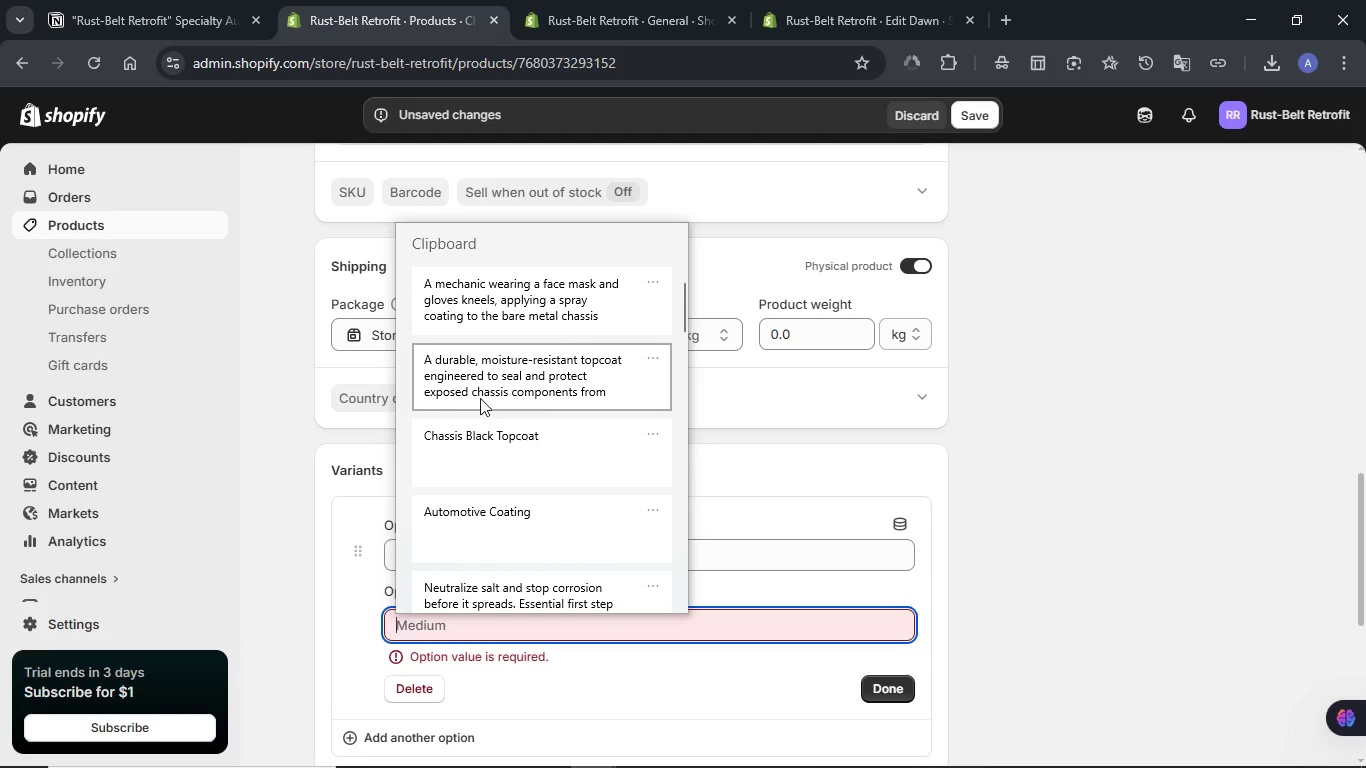 
scroll: coordinate [481, 393], scroll_direction: up, amount: 2.0
 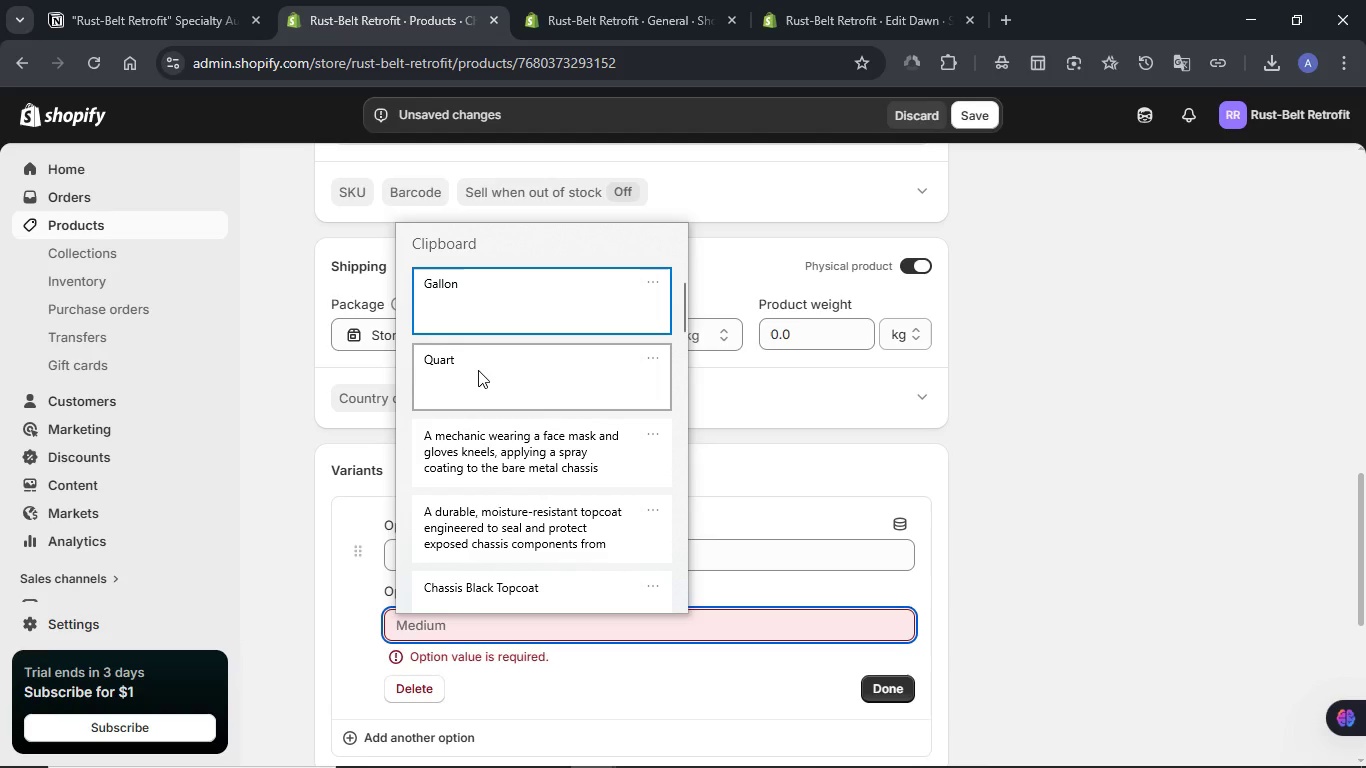 
left_click([478, 370])
 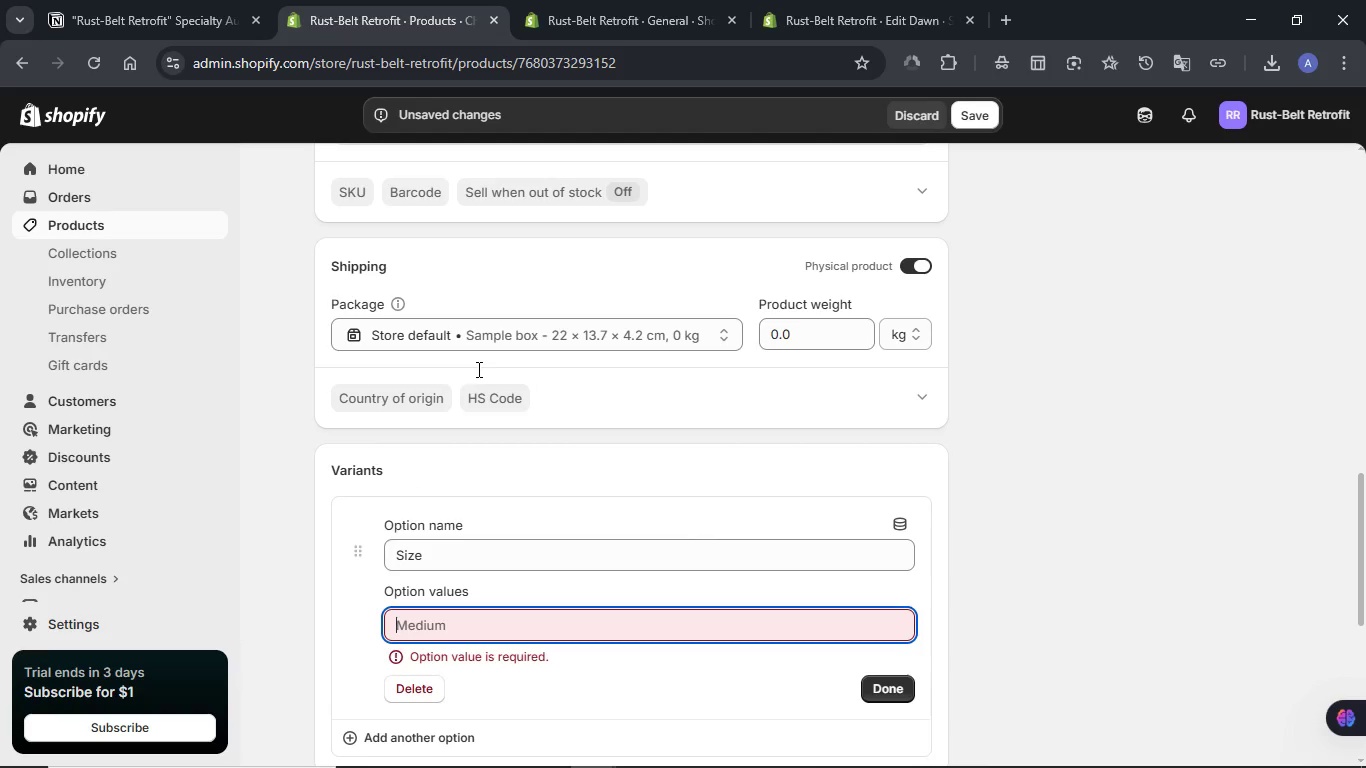 
key(Control+ControlLeft)
 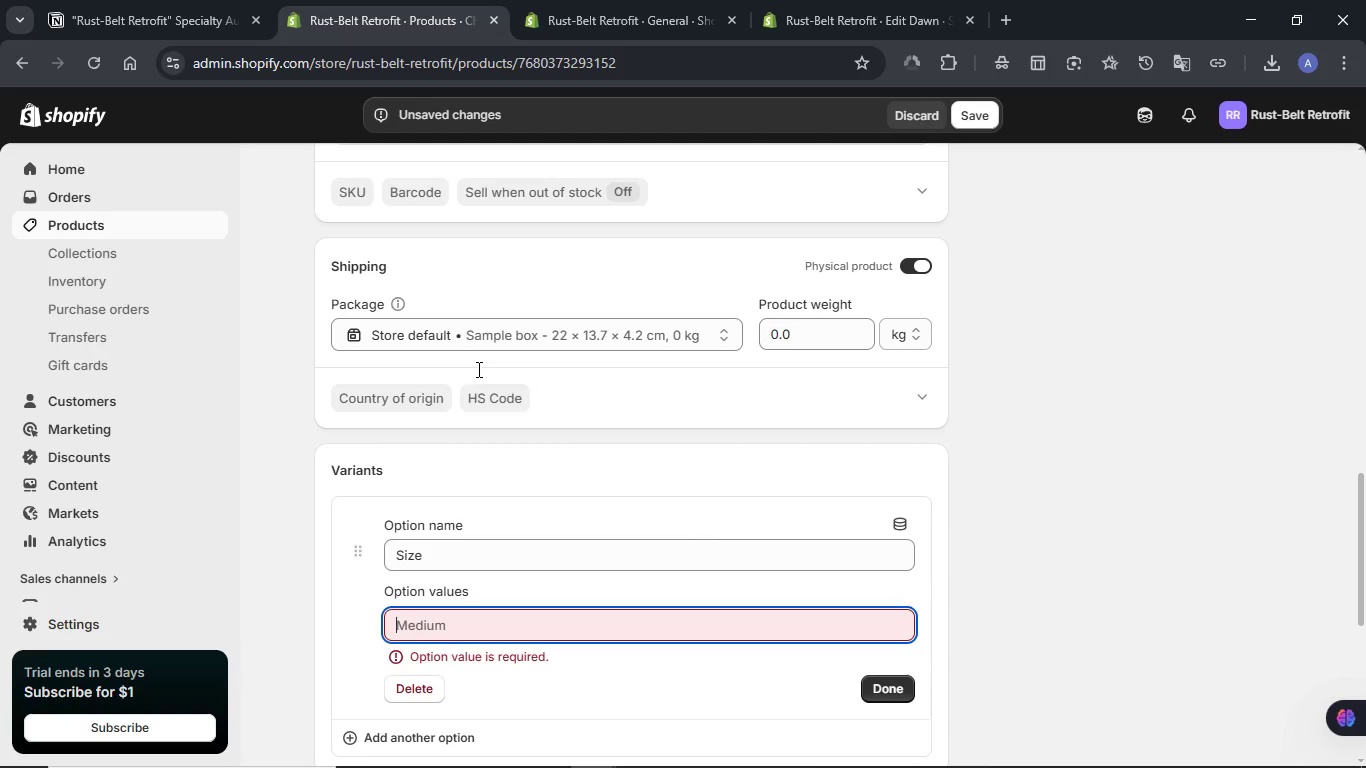 
key(Control+V)
 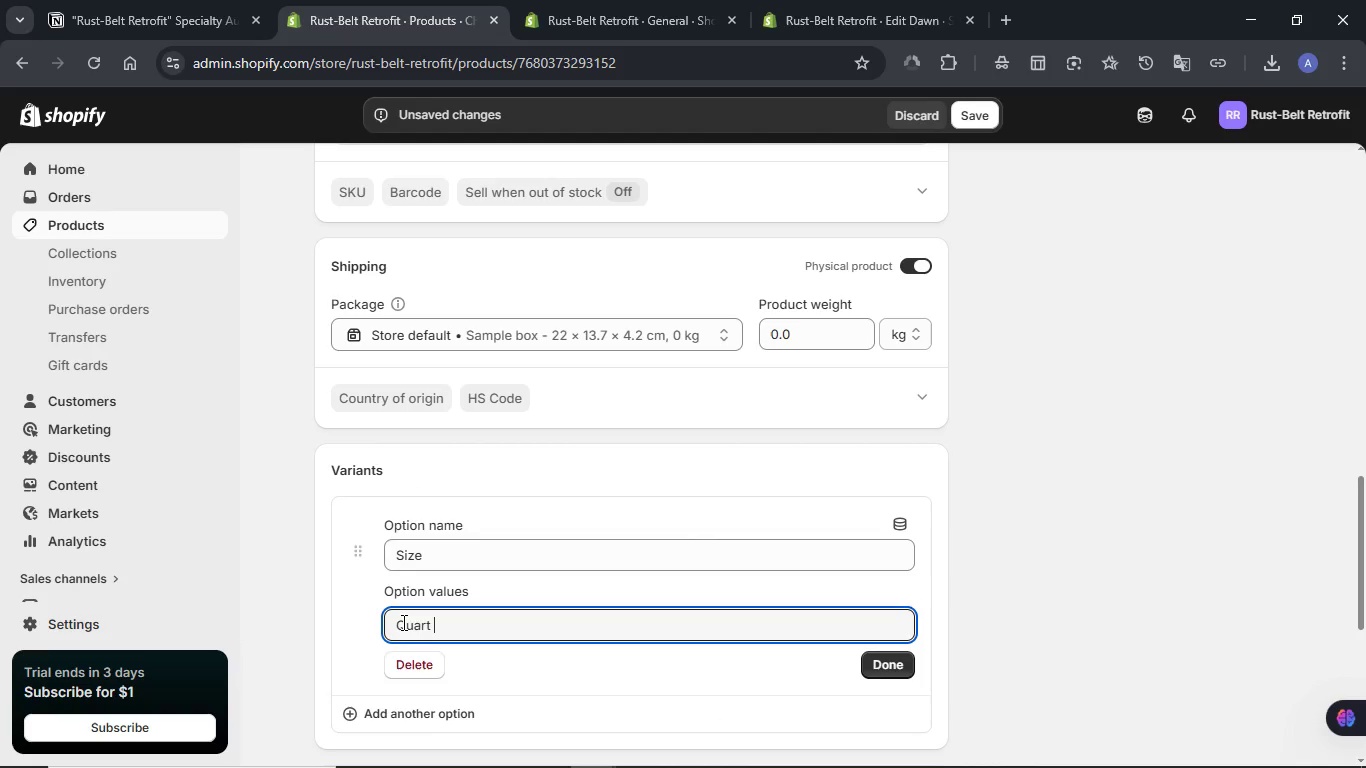 
left_click([402, 622])
 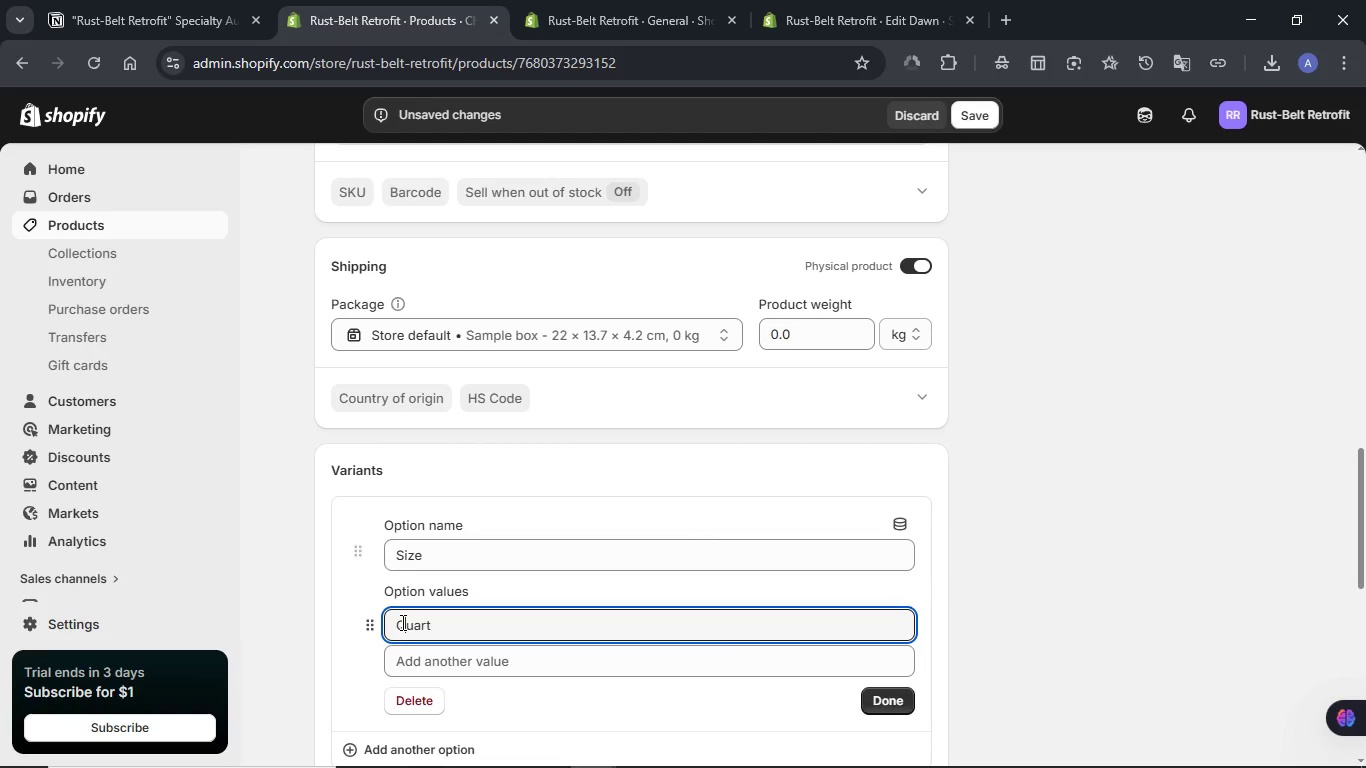 
left_click([398, 622])
 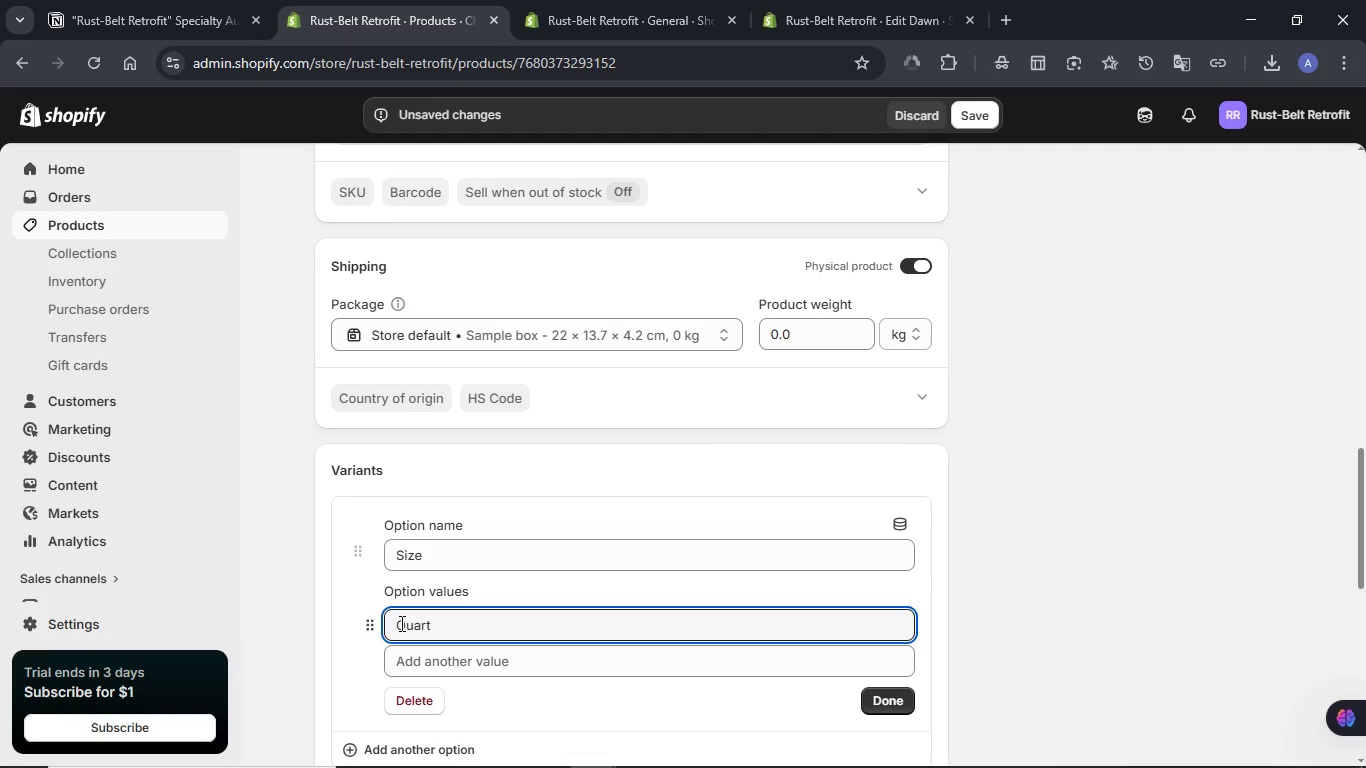 
key(Numpad1)
 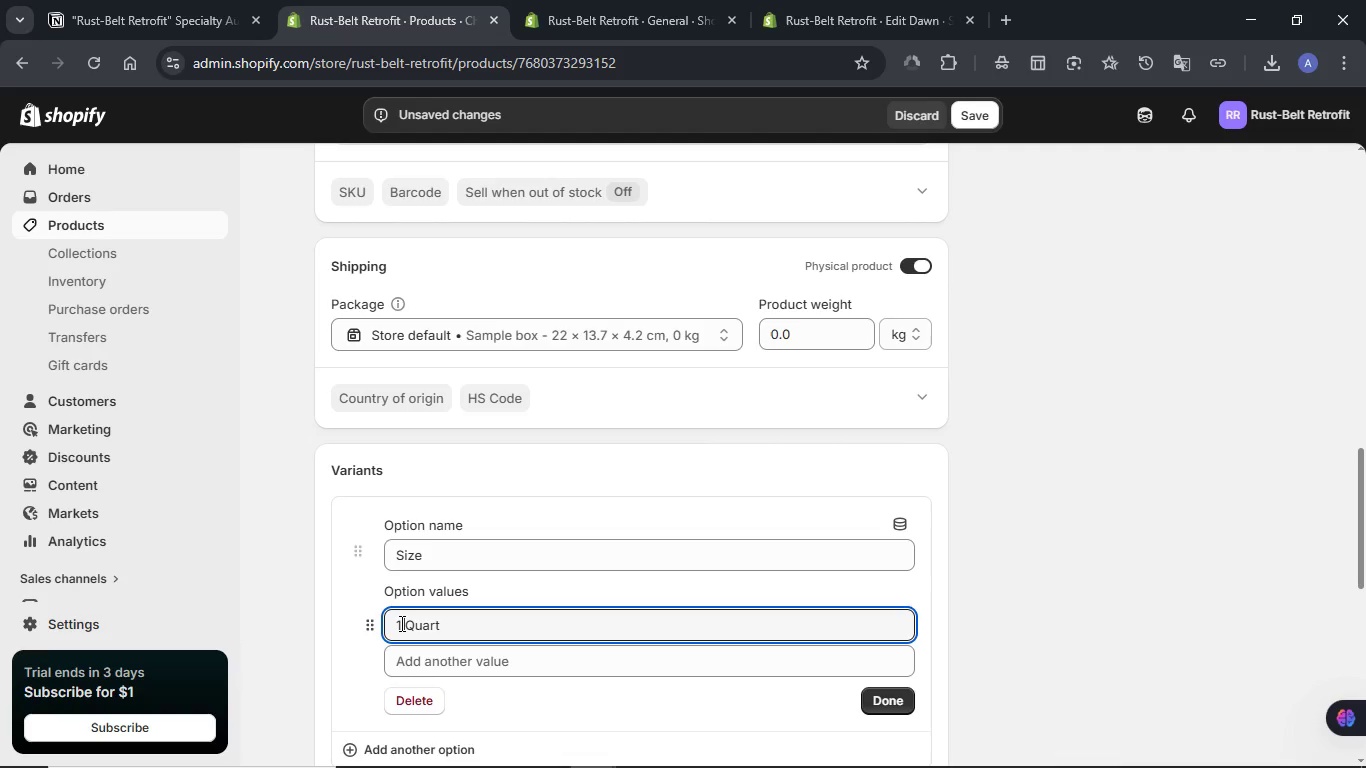 
key(Space)
 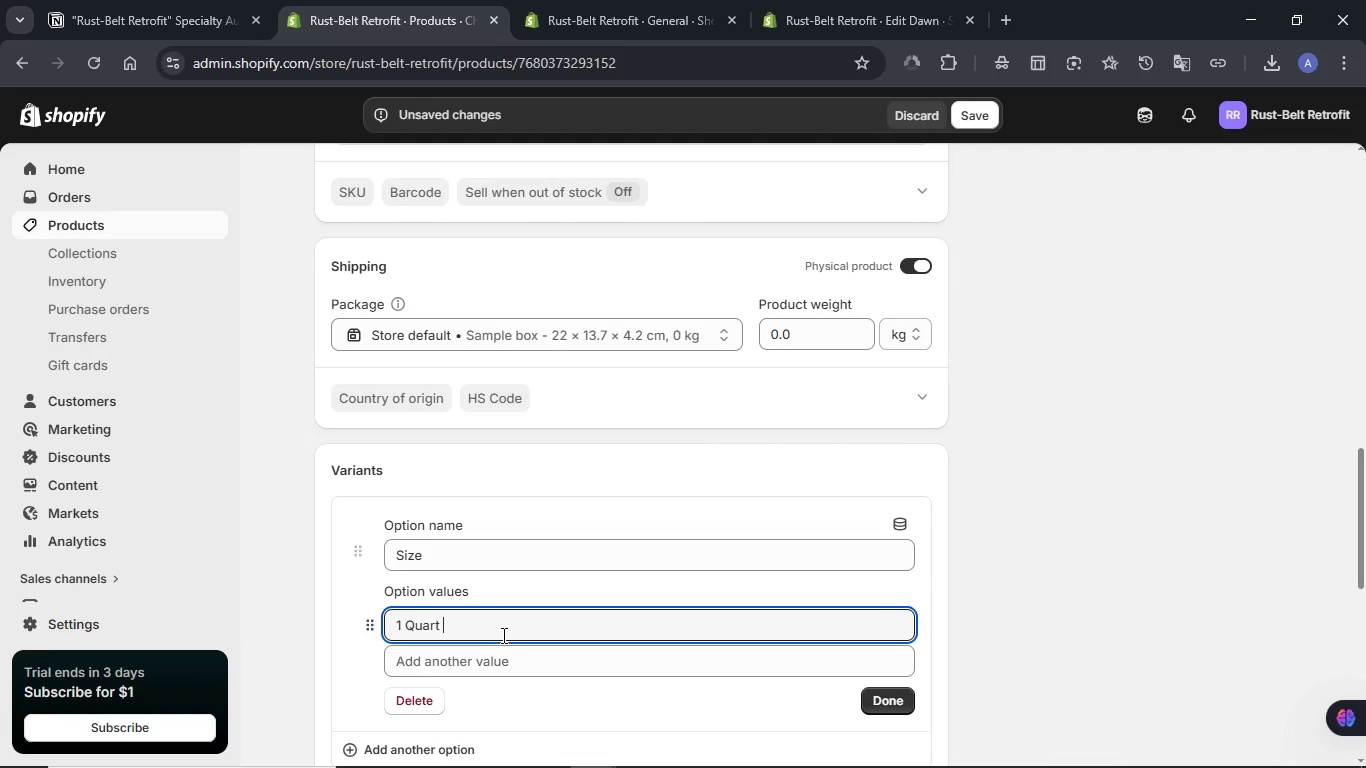 
key(NumpadEnter)
 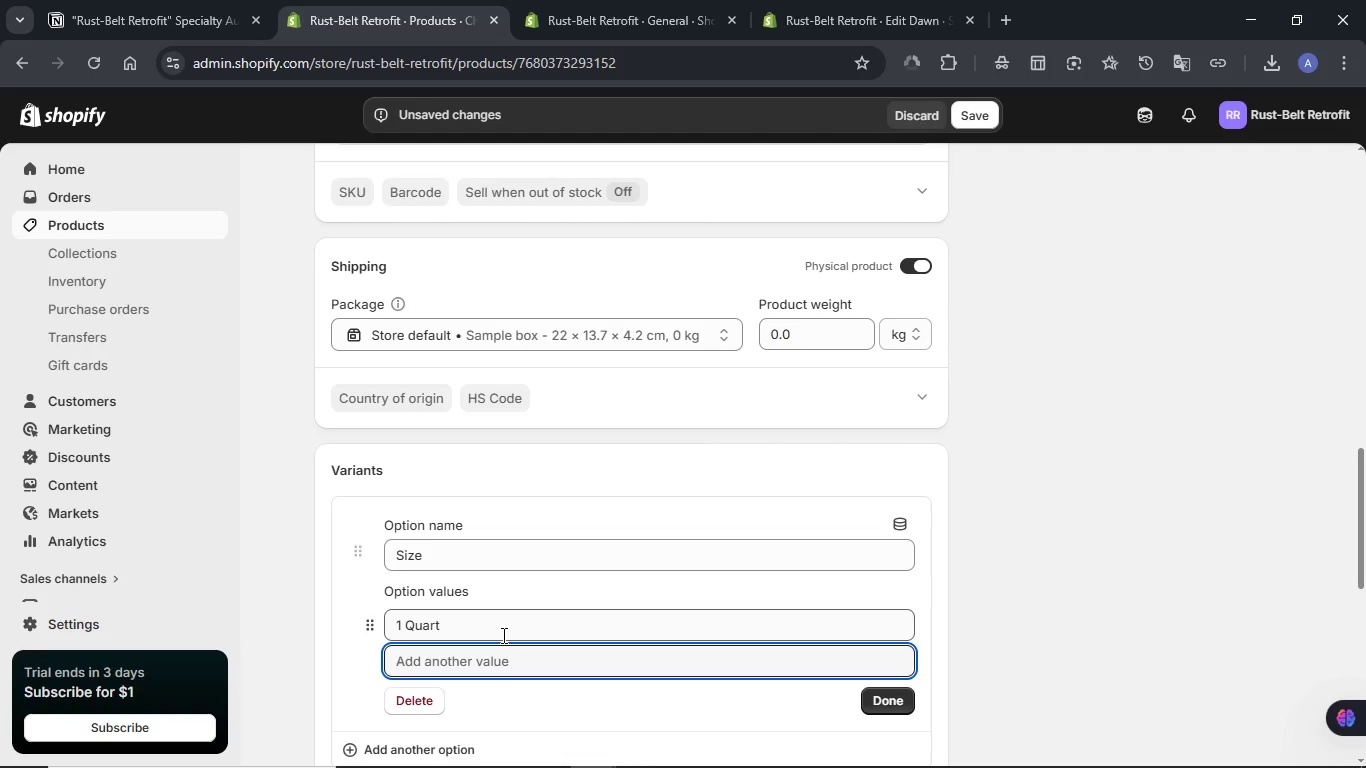 
key(Meta+V)
 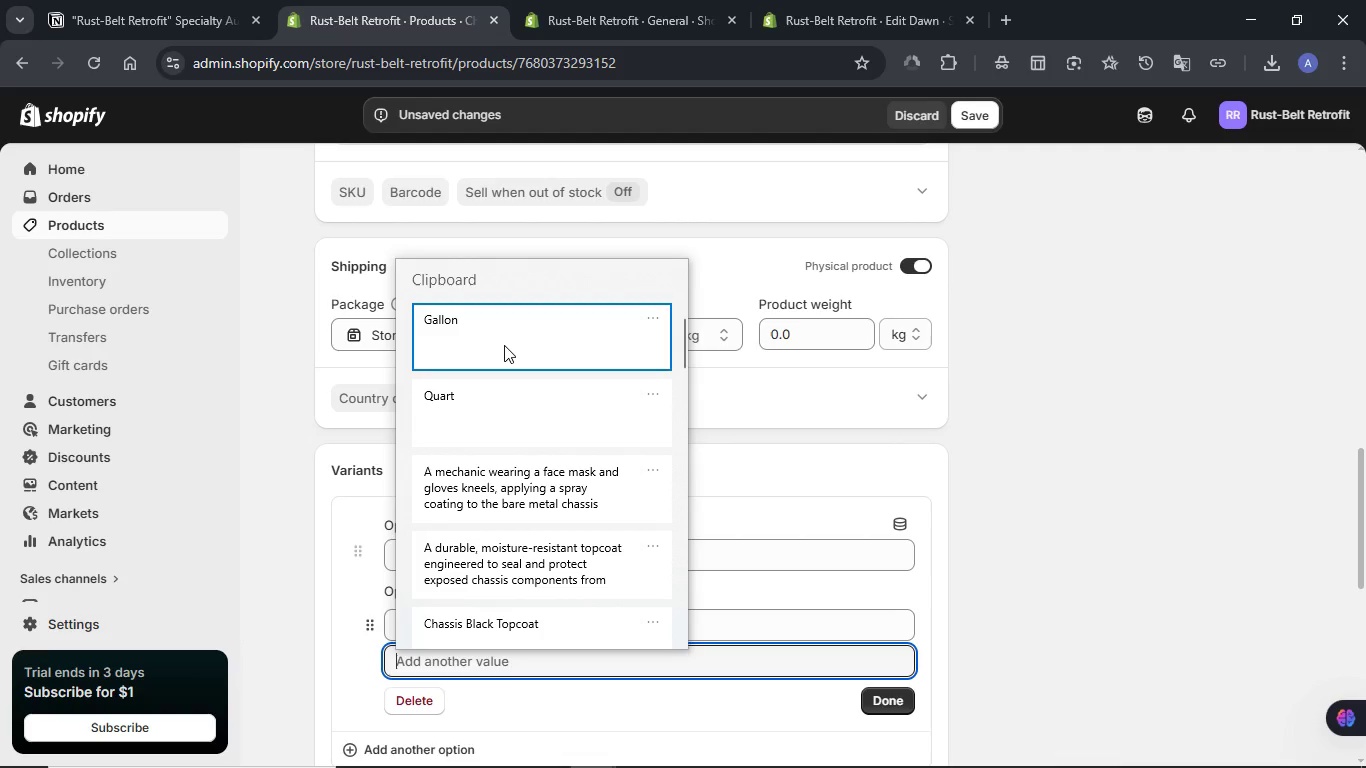 
left_click([504, 345])
 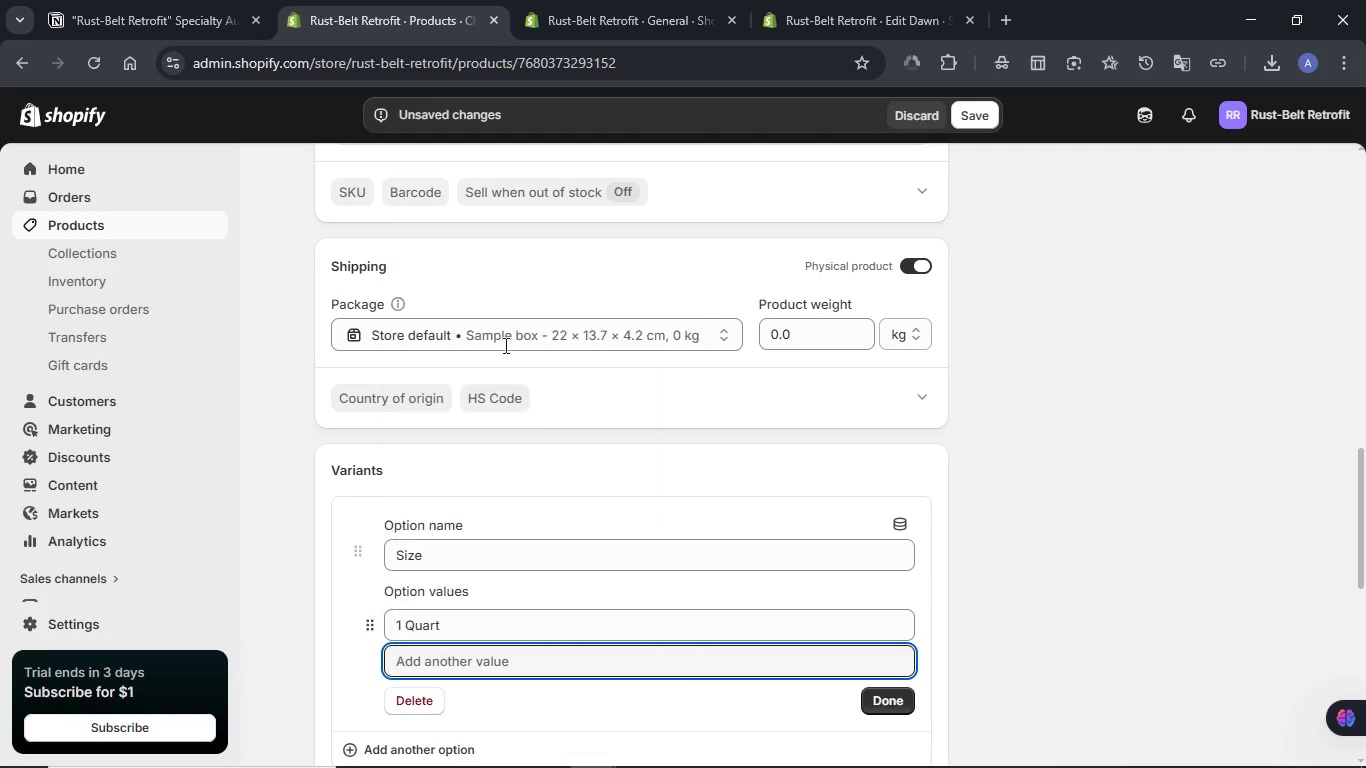 
key(Control+ControlLeft)
 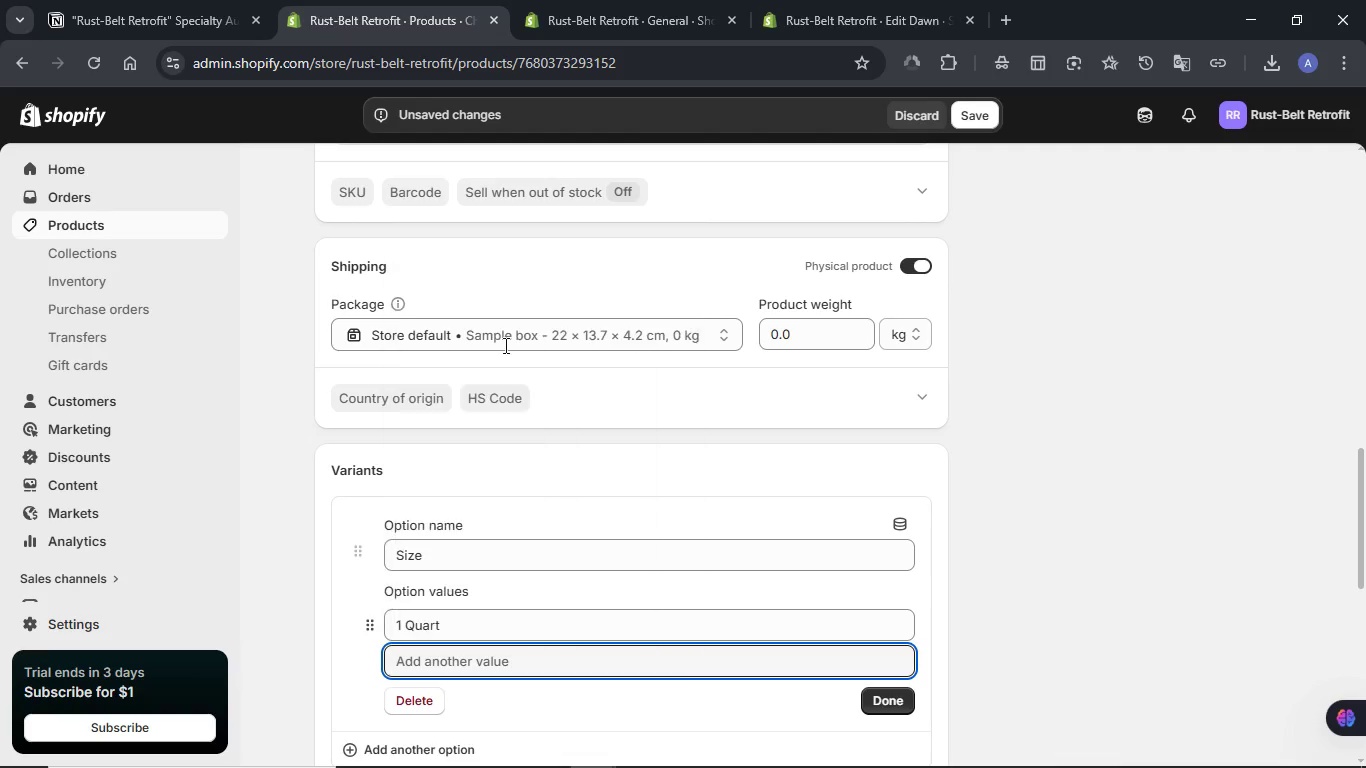 
key(Control+V)
 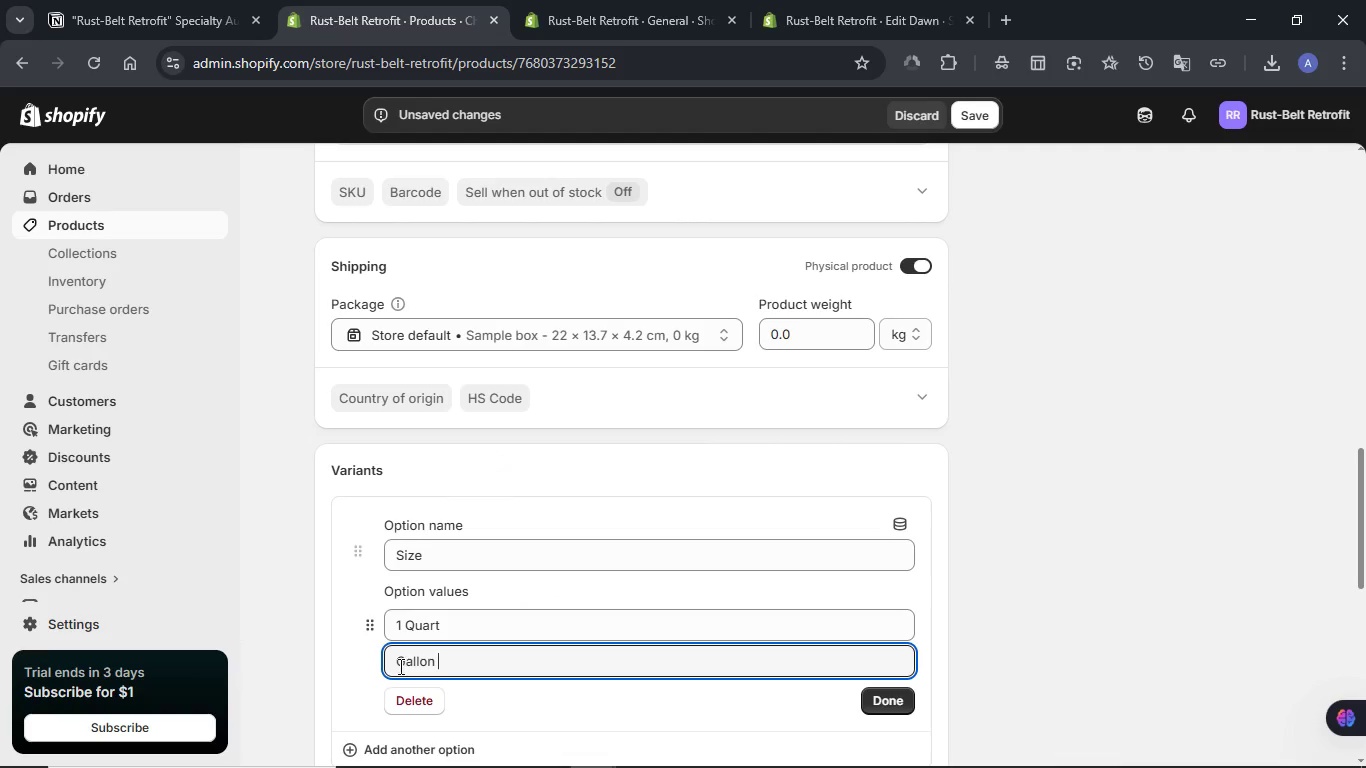 
left_click([397, 666])
 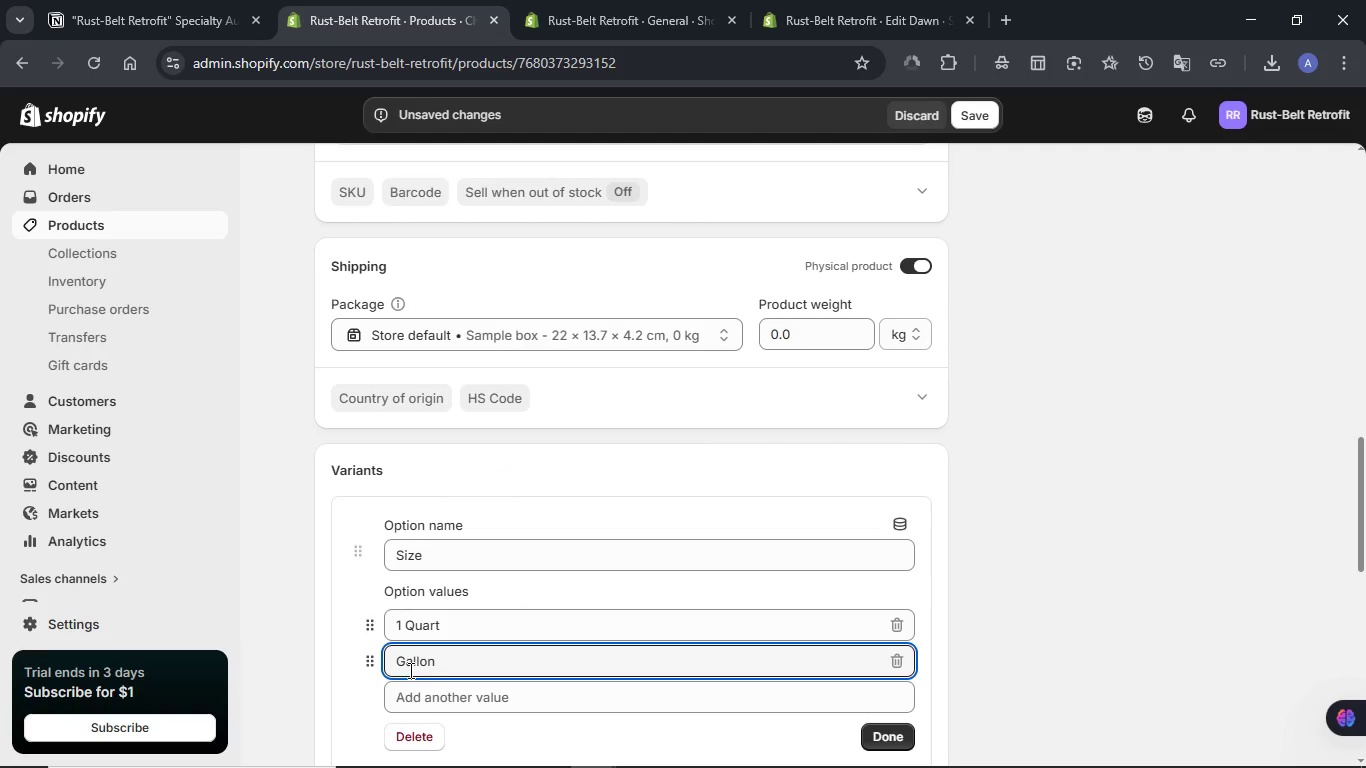 
key(Numpad1)
 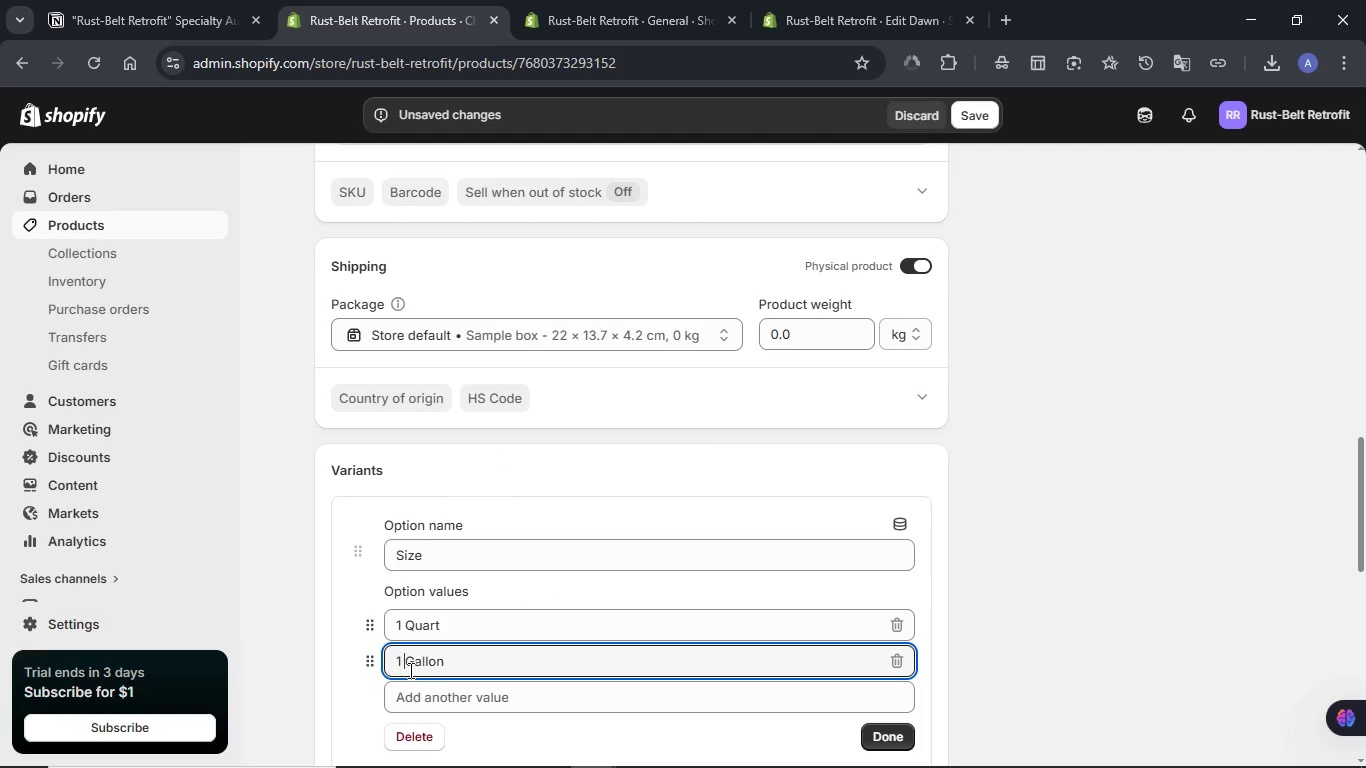 
key(Space)
 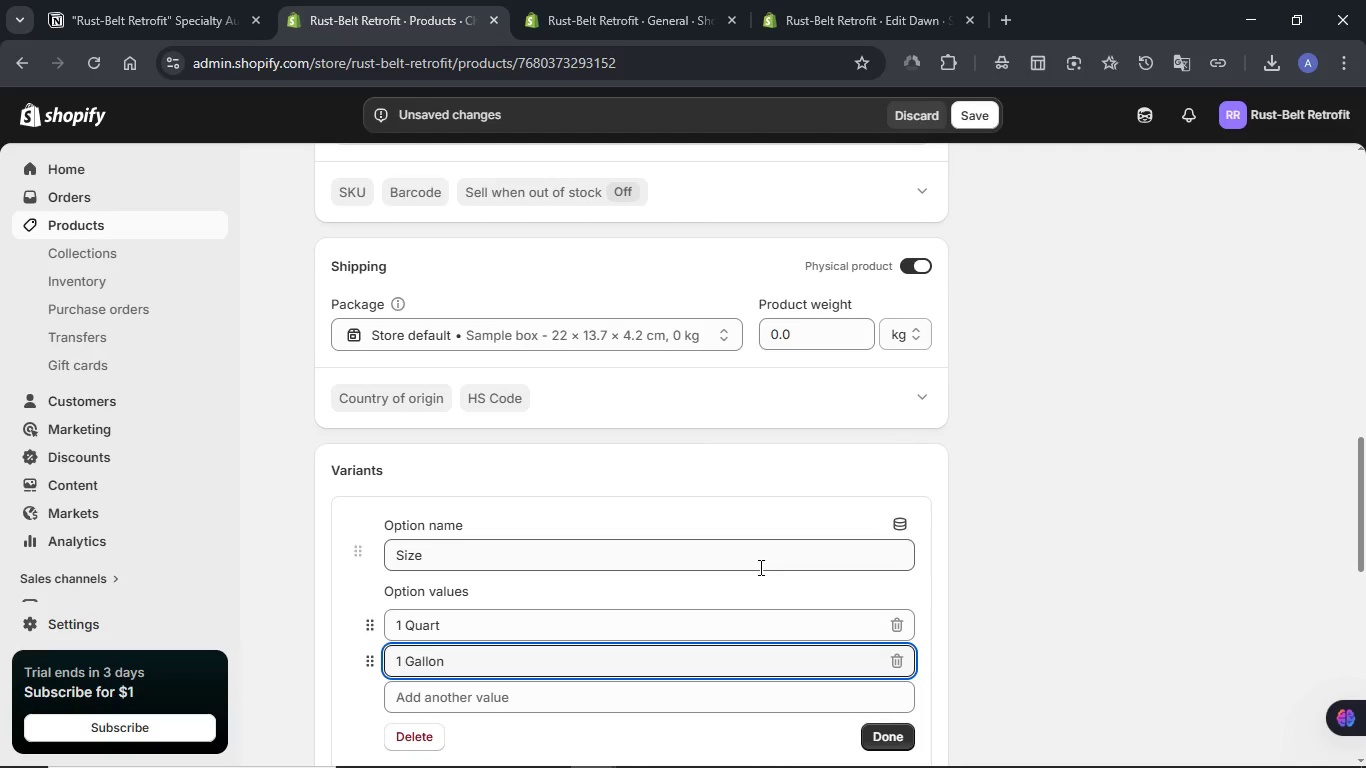 
scroll: coordinate [759, 567], scroll_direction: down, amount: 1.0
 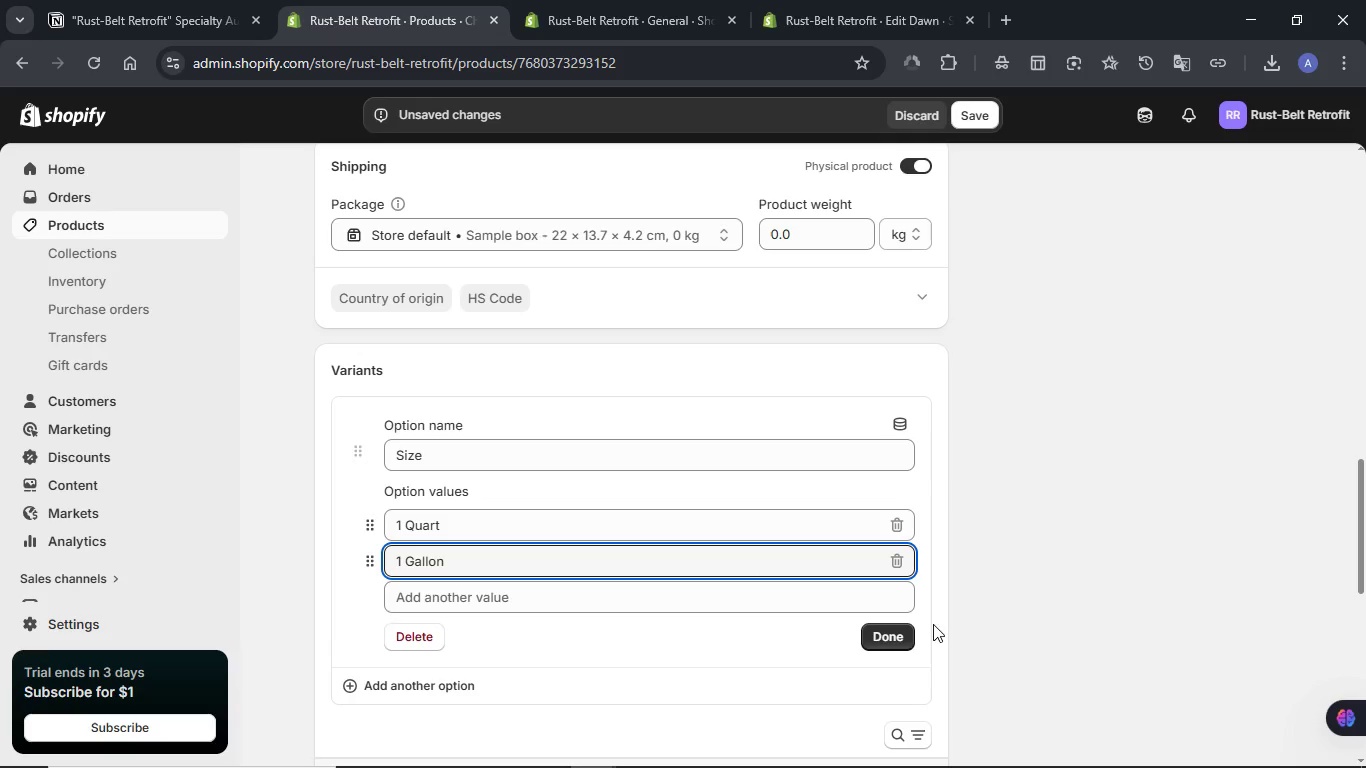 
left_click([895, 634])
 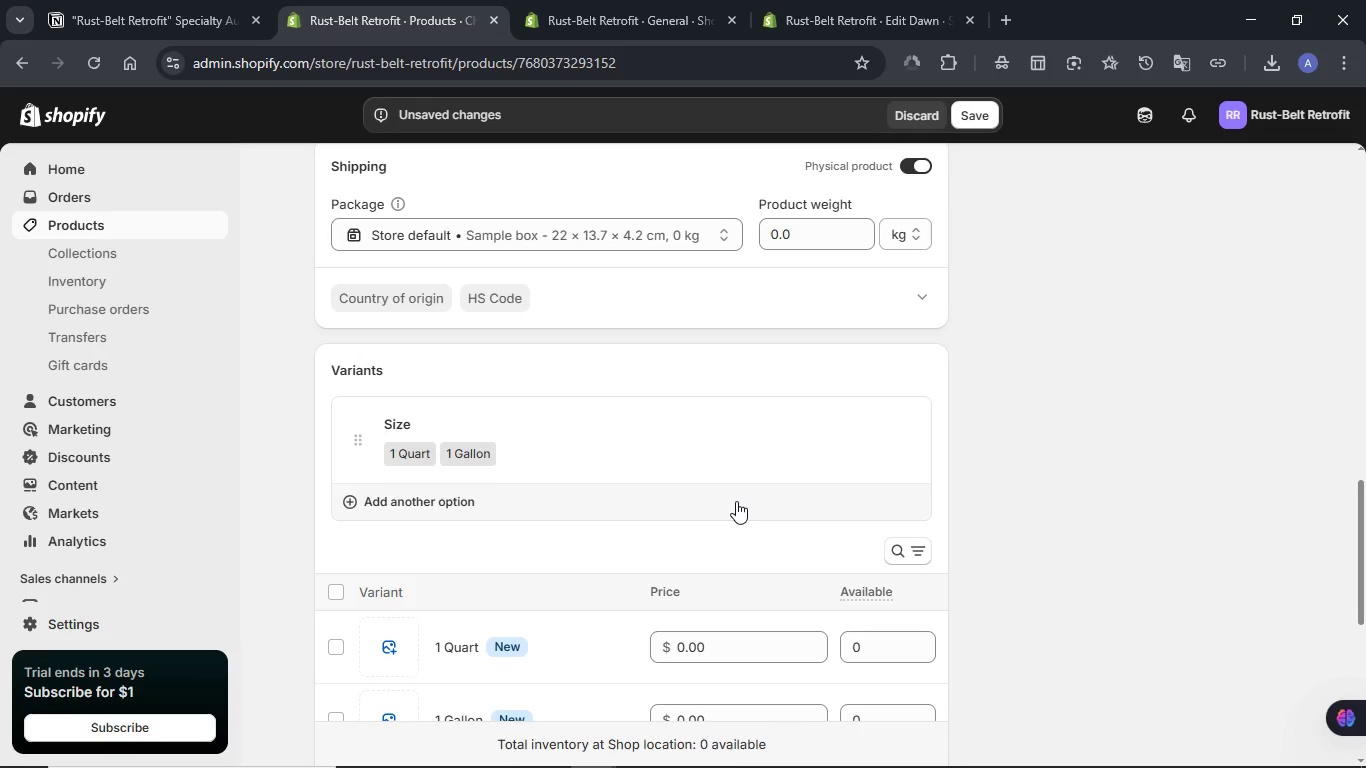 
scroll: coordinate [736, 501], scroll_direction: down, amount: 1.0
 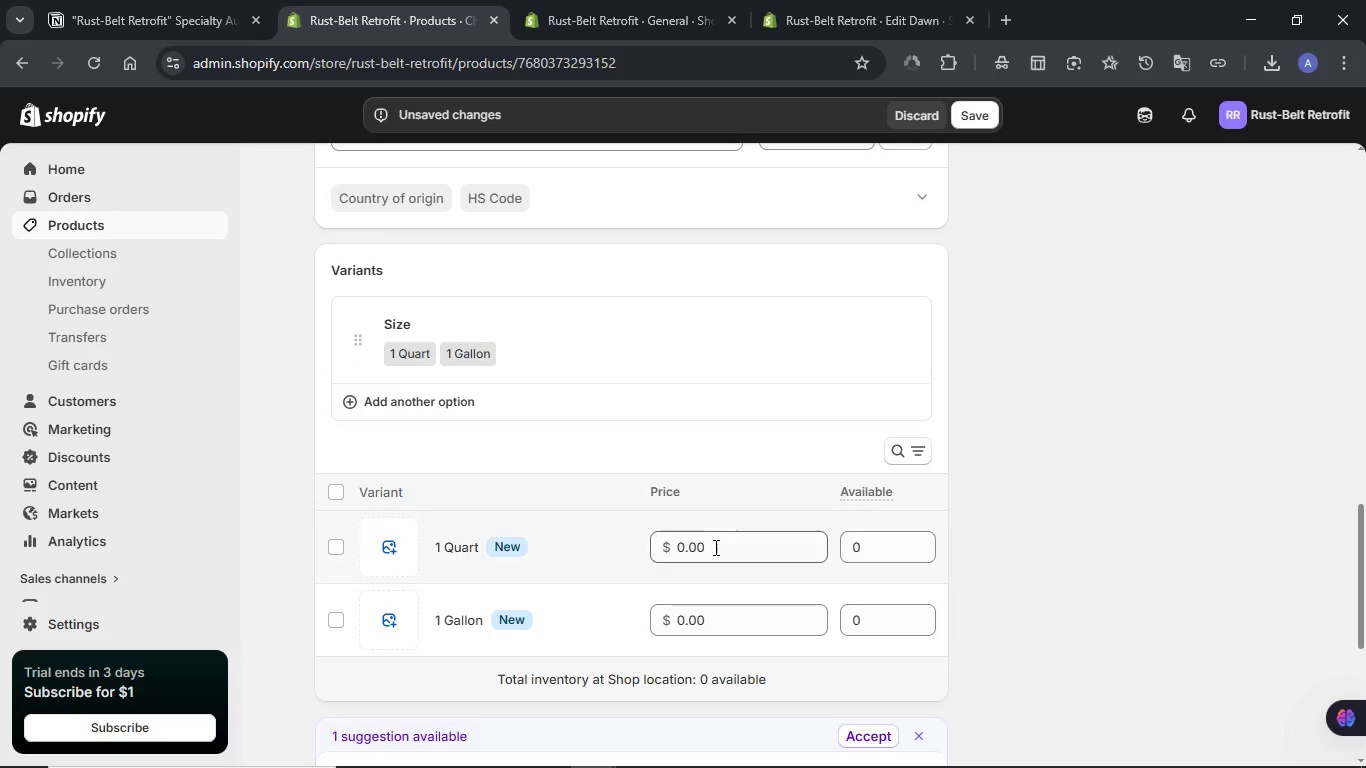 
double_click([713, 547])
 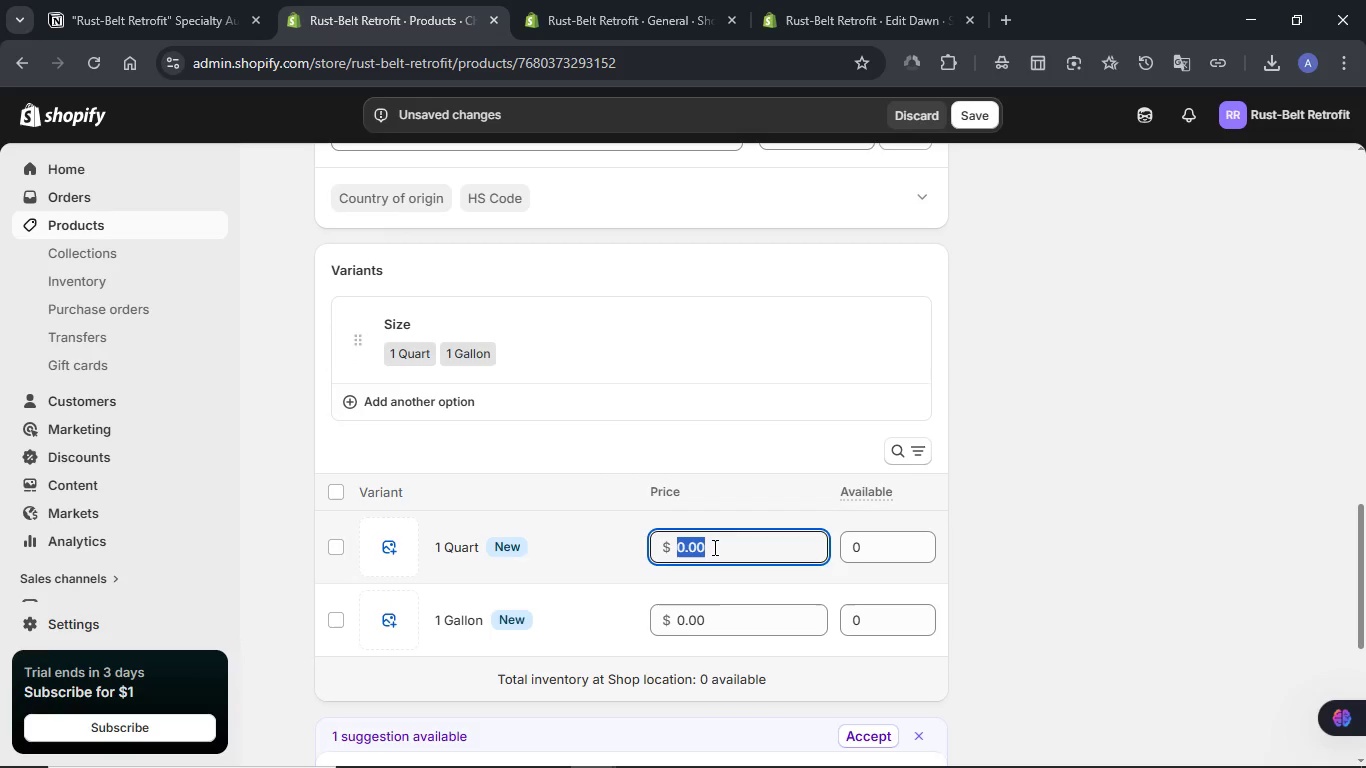 
key(Numpad3)
 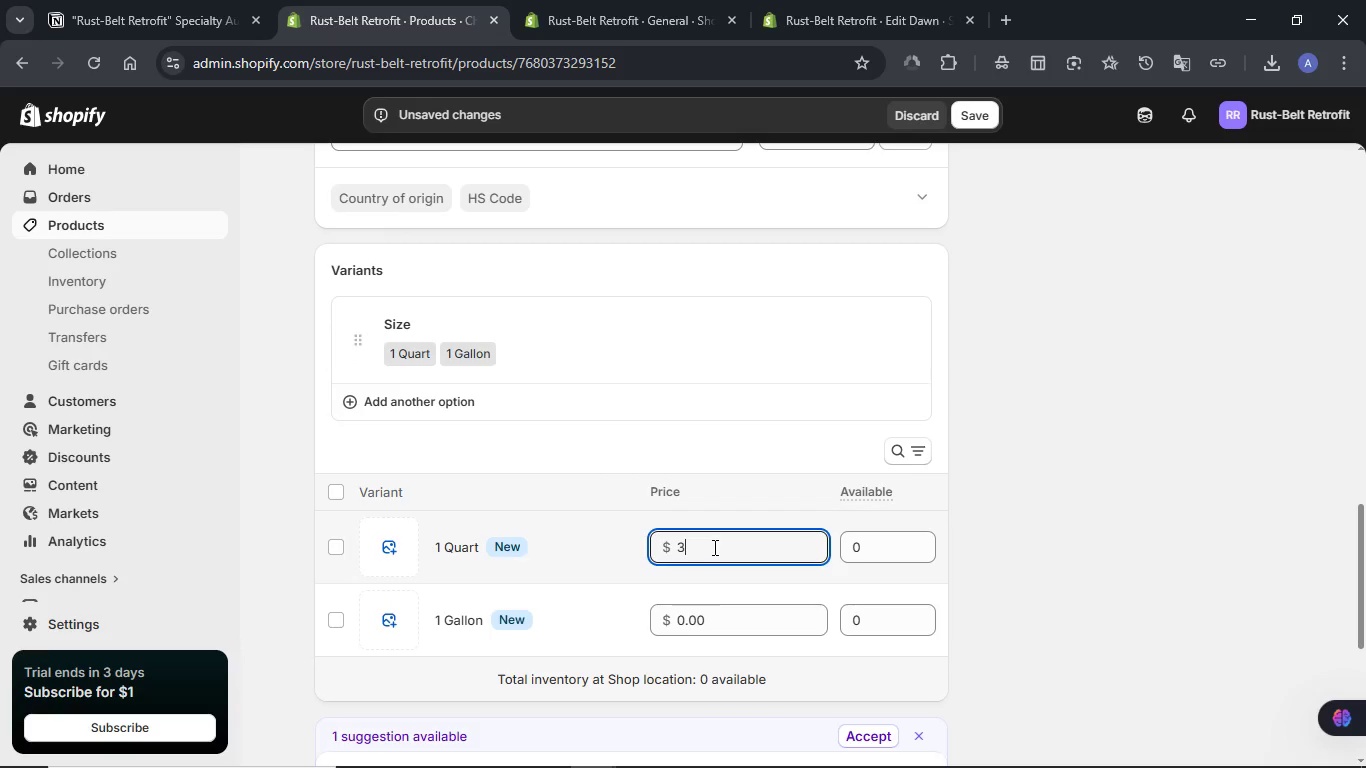 
key(Numpad9)
 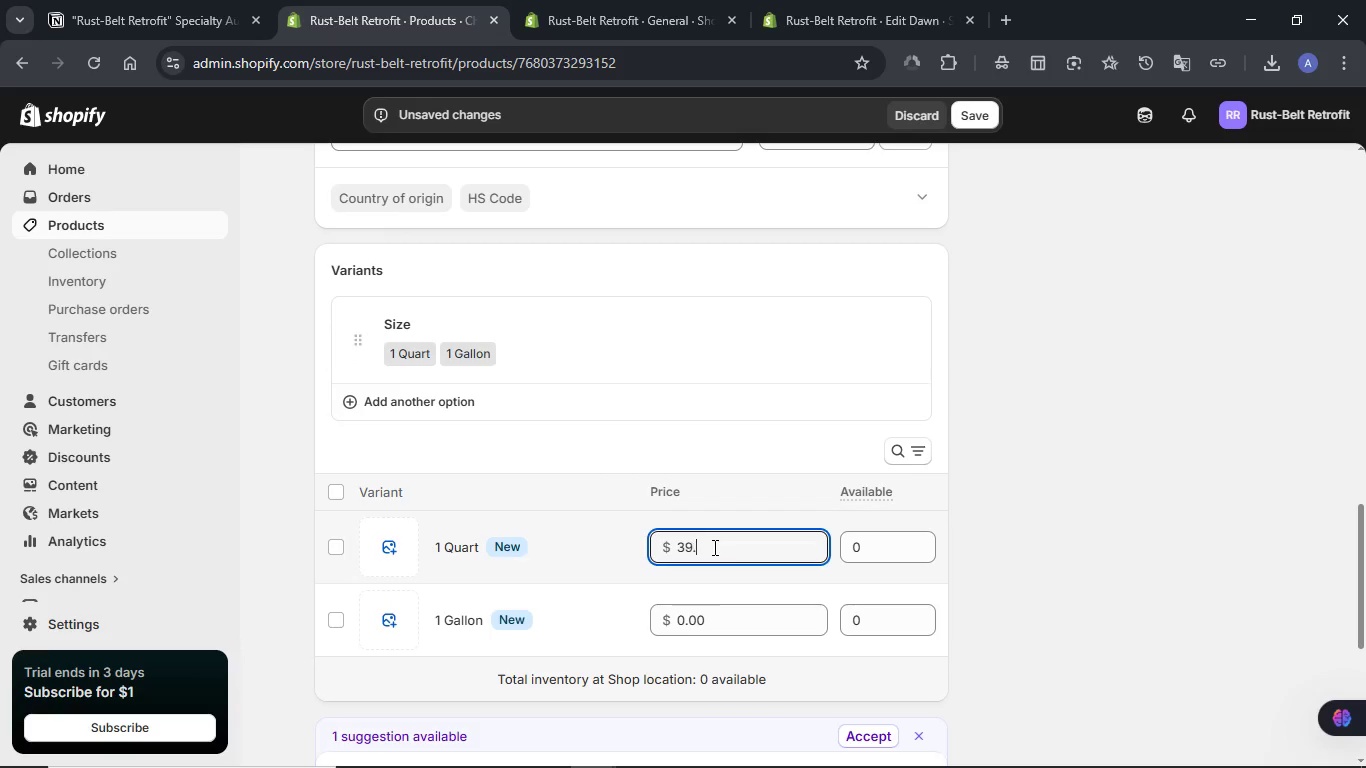 
key(NumpadDecimal)
 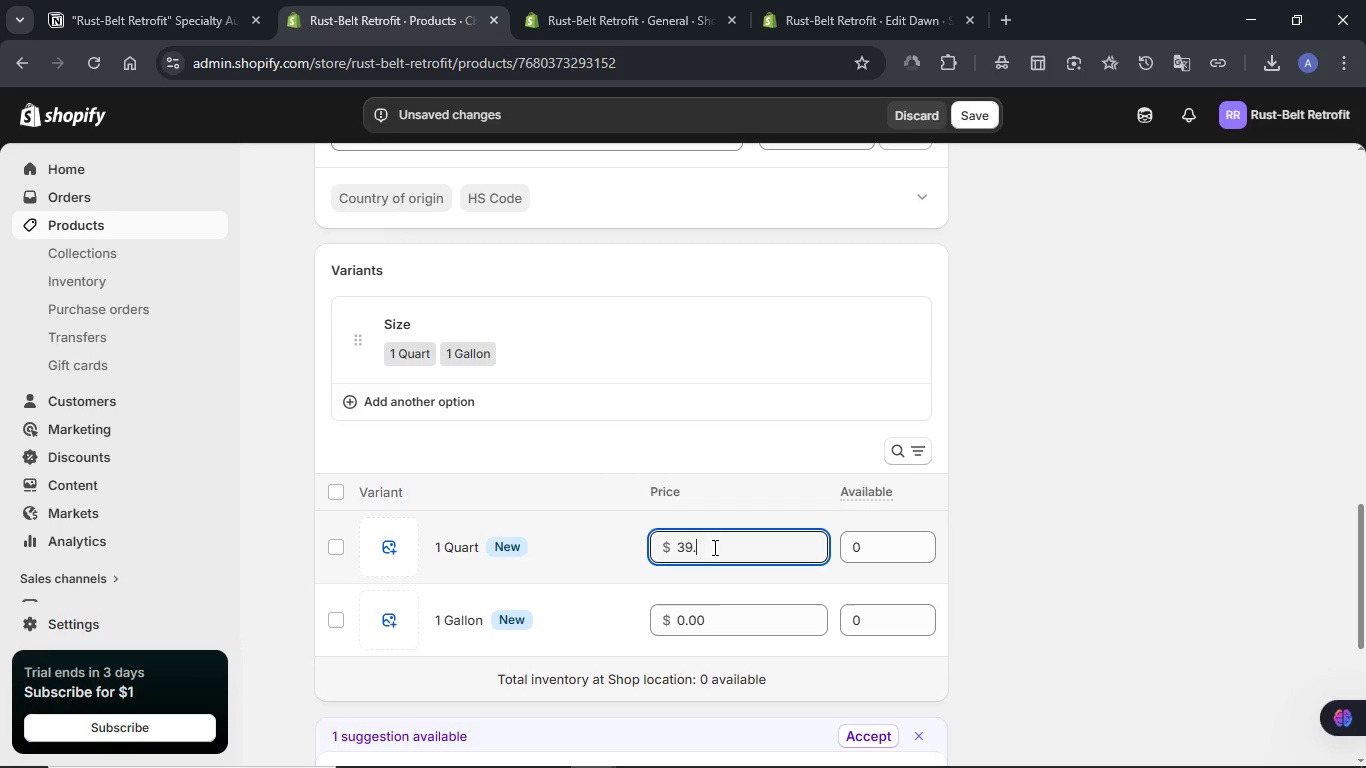 
key(Numpad9)
 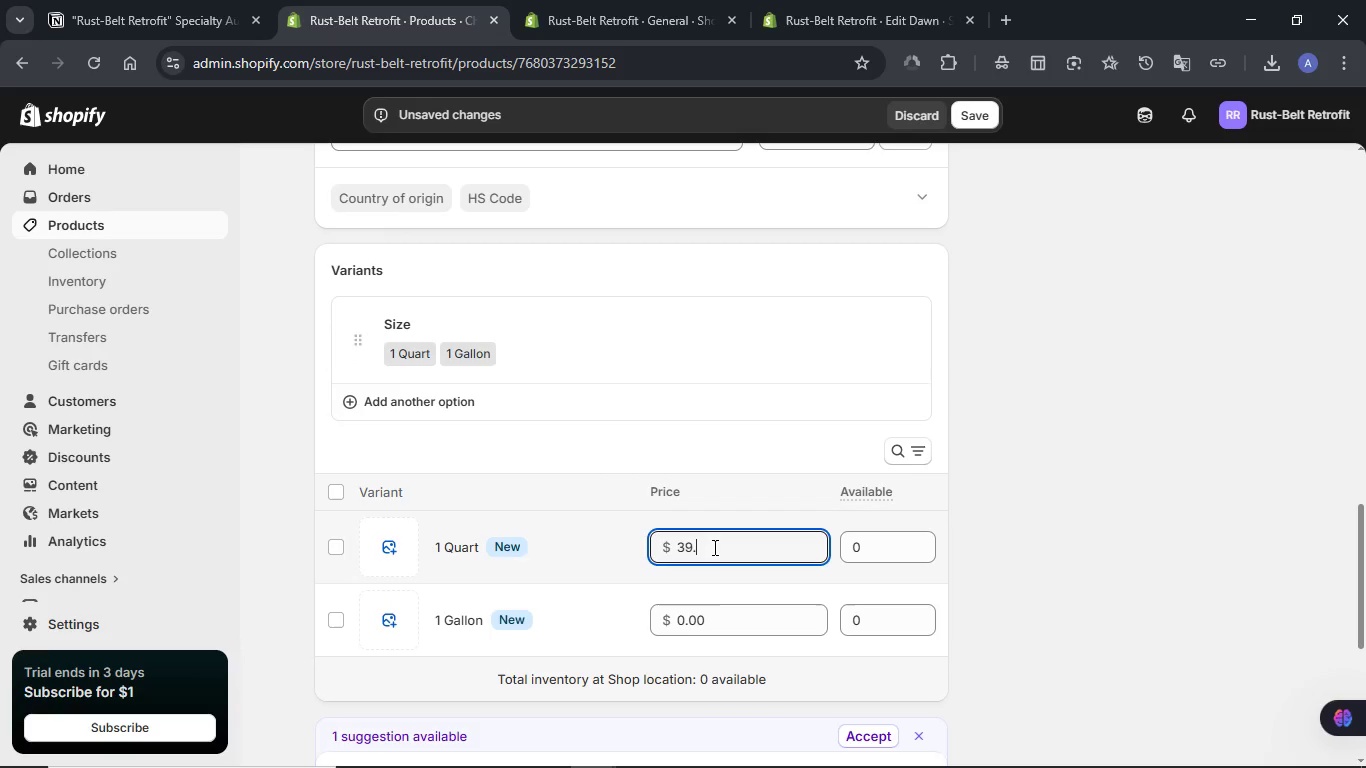 
key(Numpad9)
 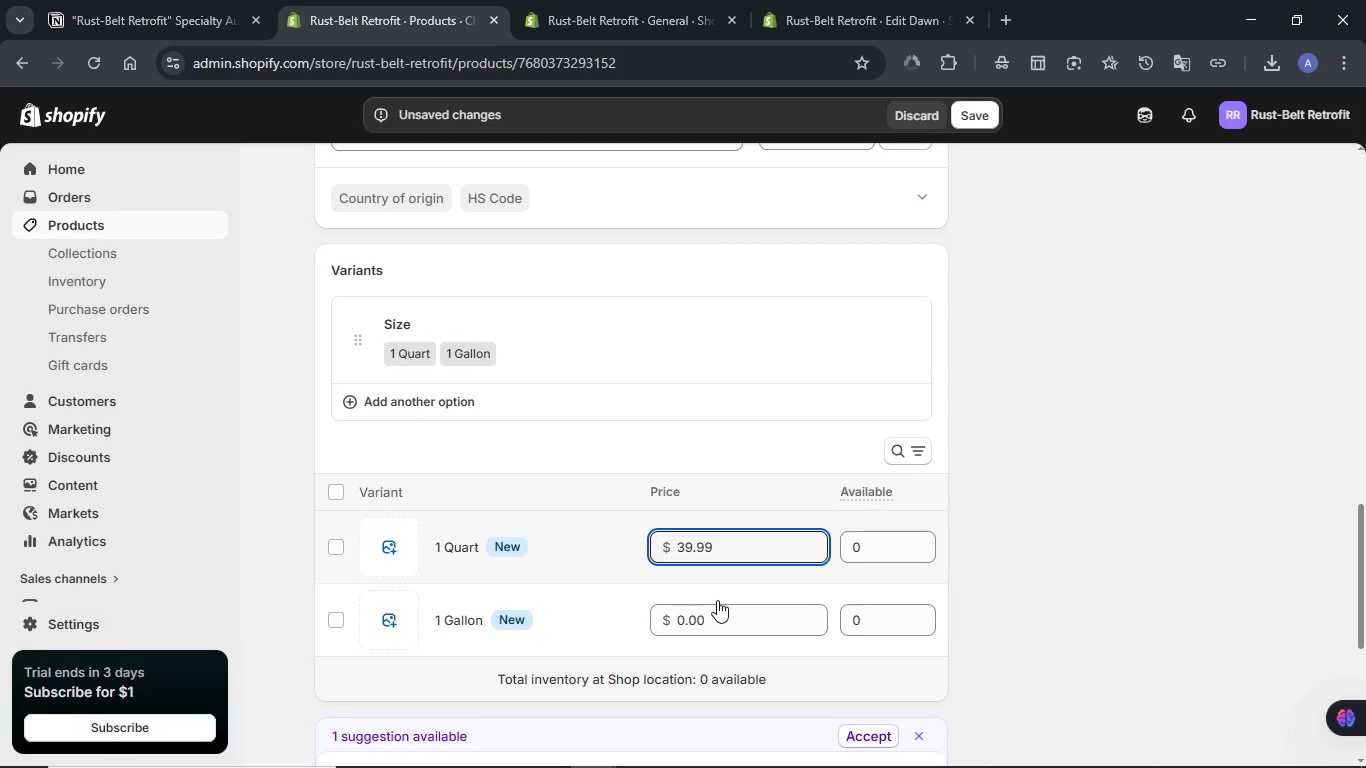 
left_click([716, 609])
 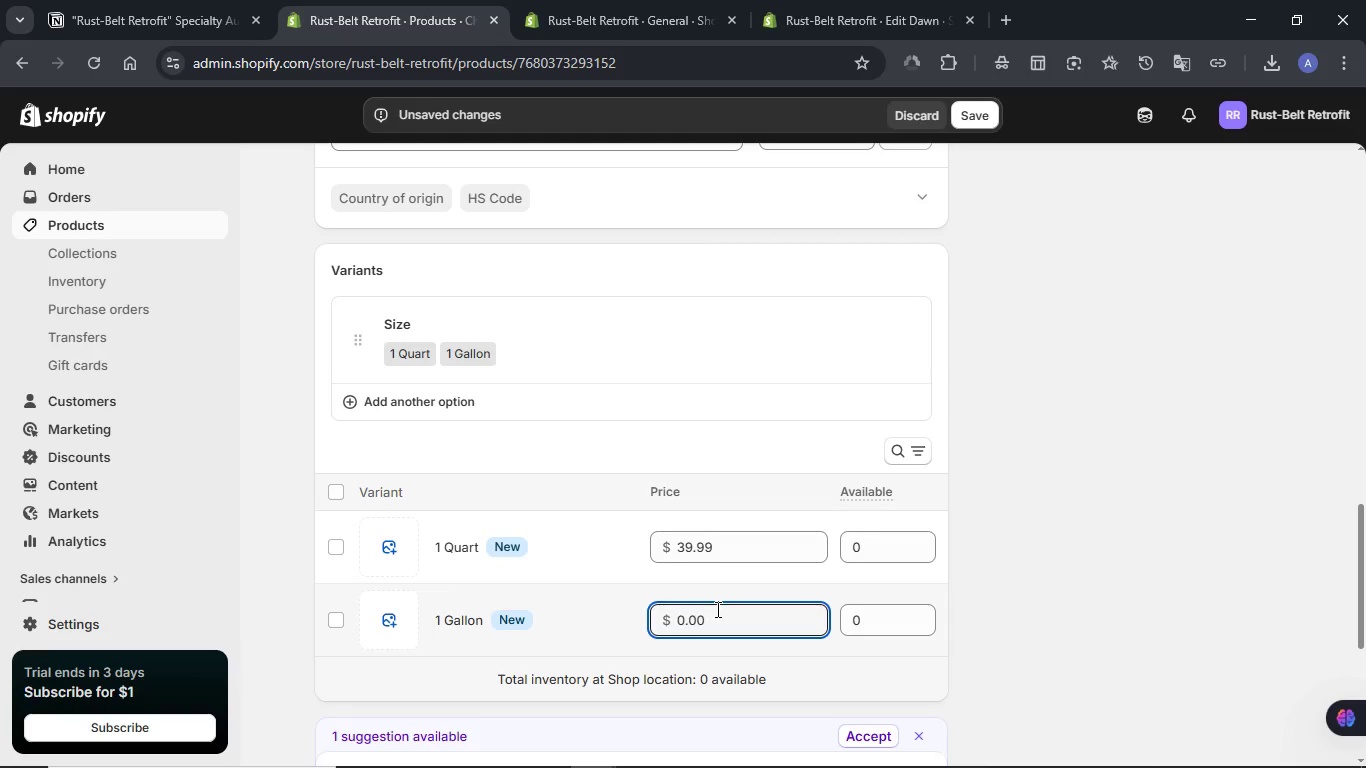 
hold_key(key=Backspace, duration=0.94)
 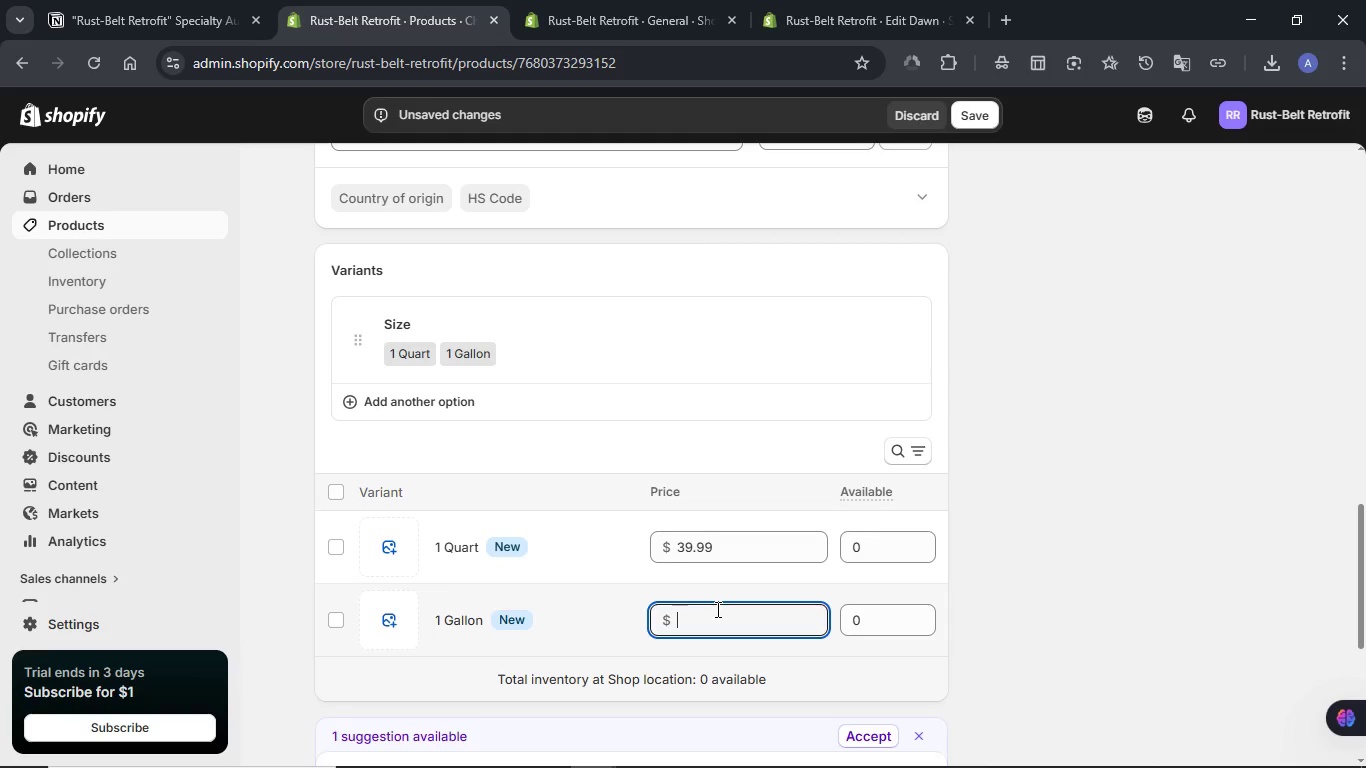 
key(Numpad1)
 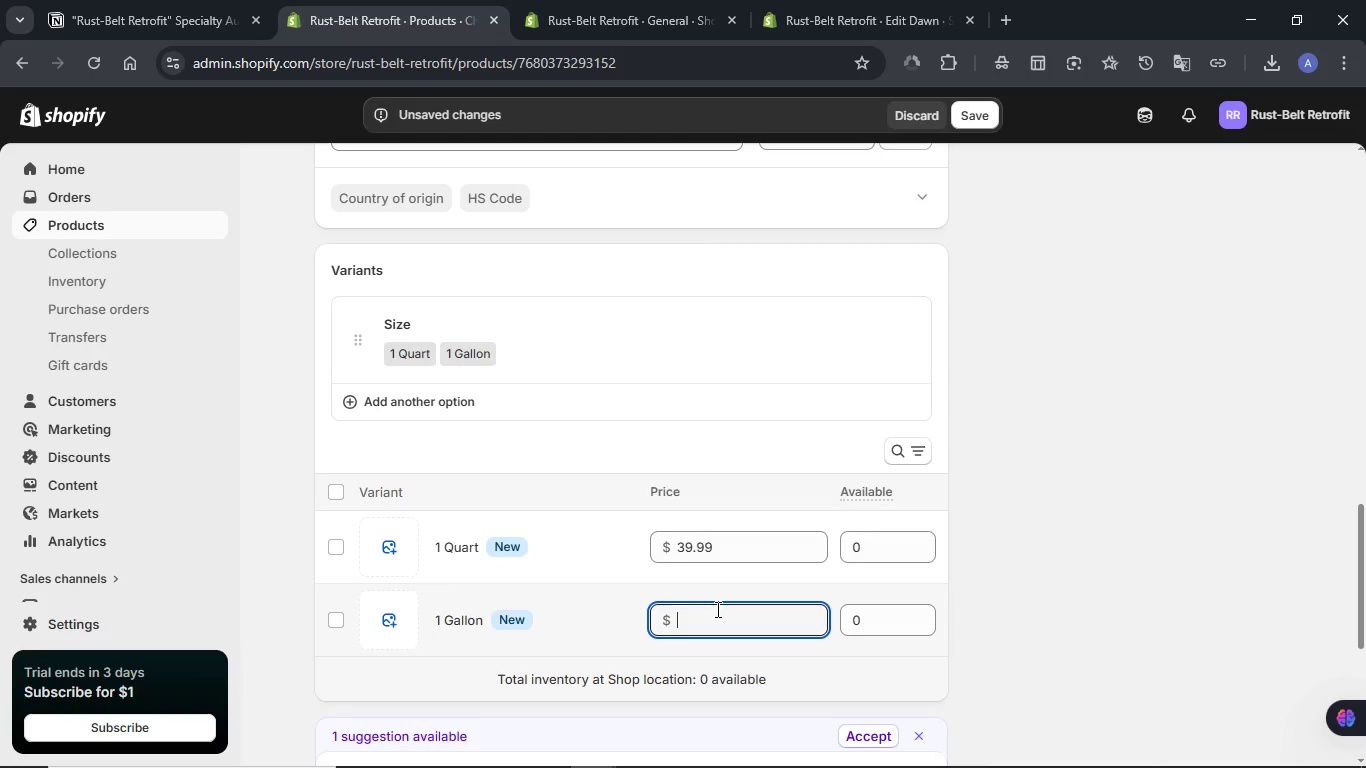 
key(Numpad1)
 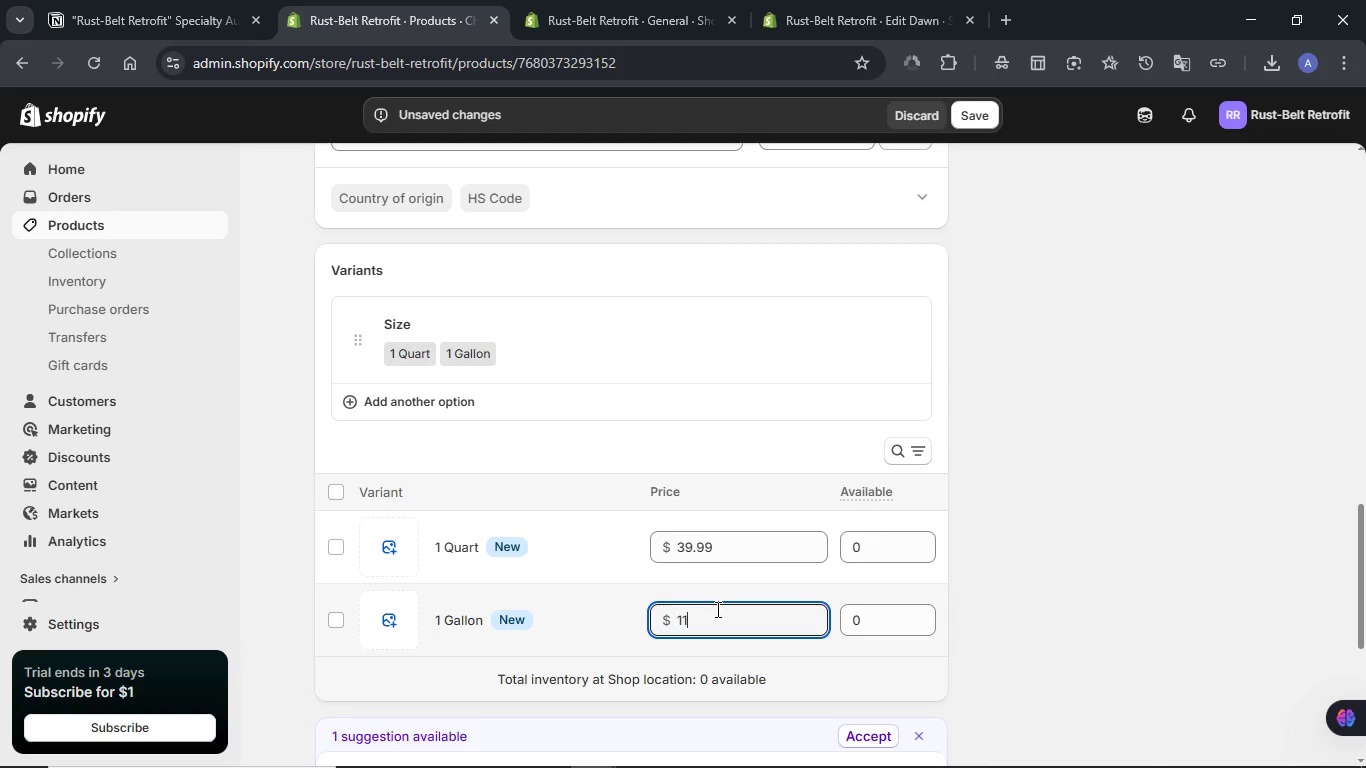 
key(Numpad9)
 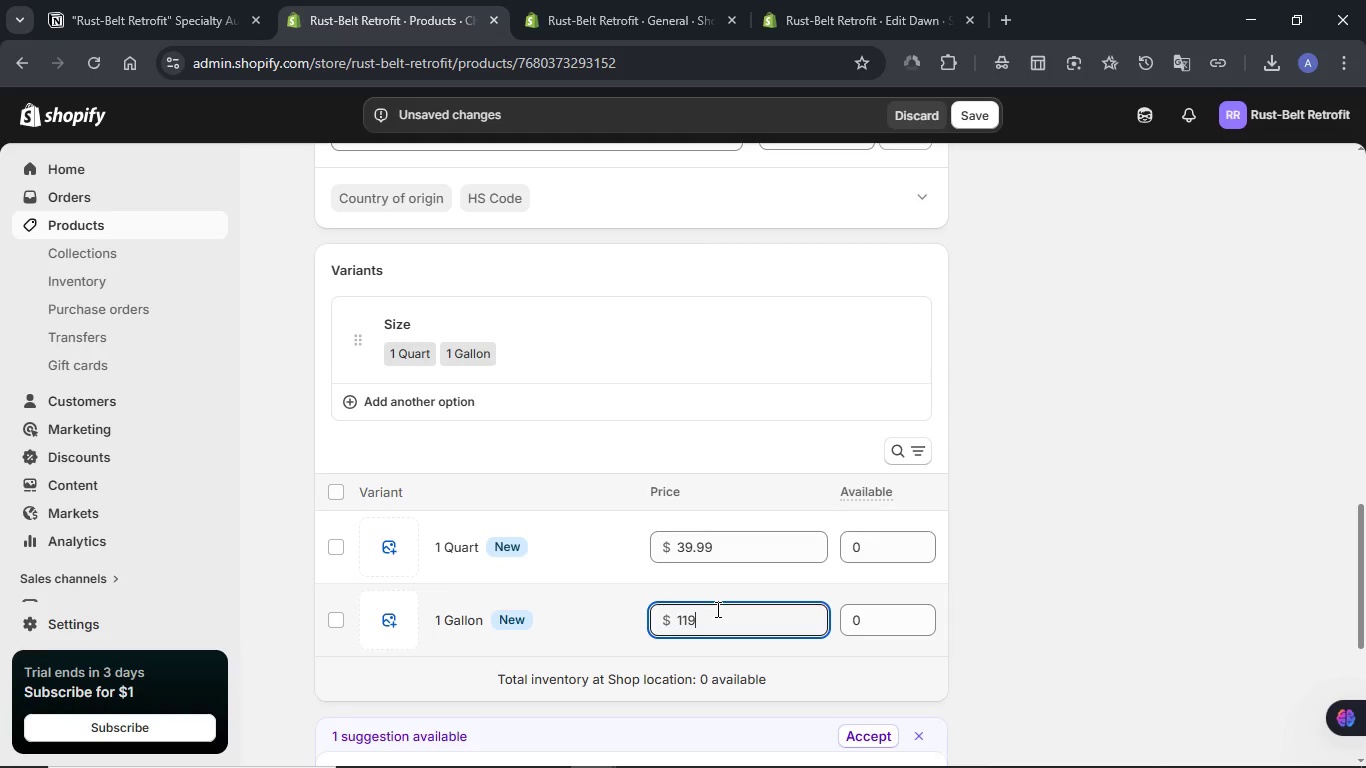 
key(NumpadDecimal)
 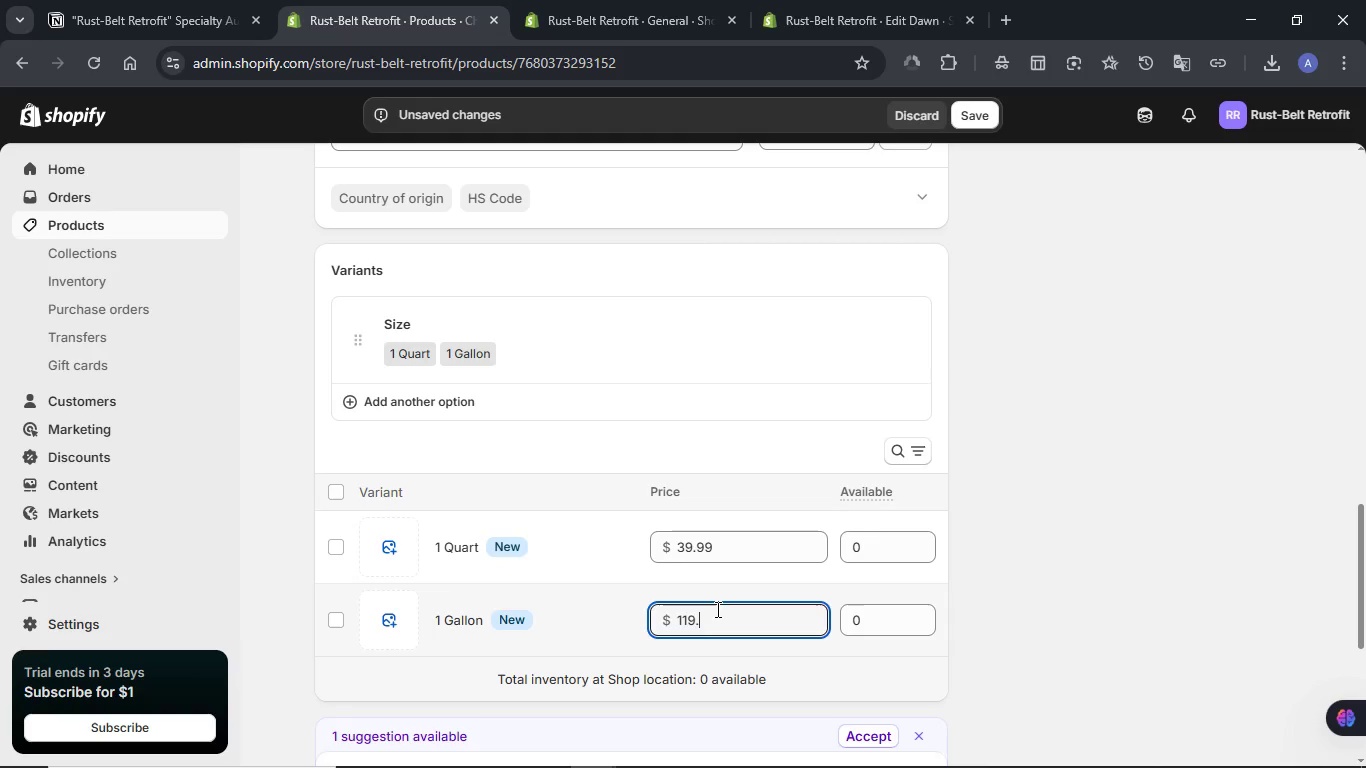 
key(Numpad9)
 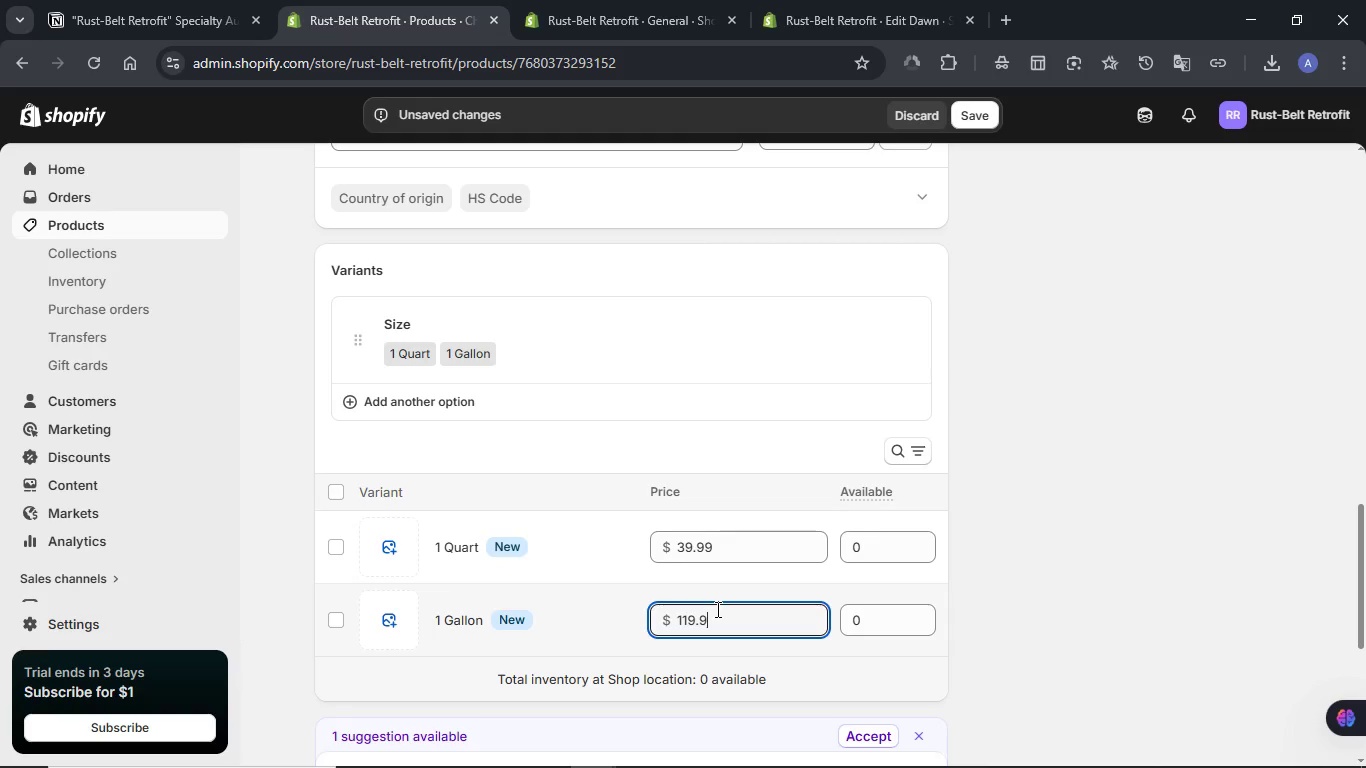 
key(Numpad9)
 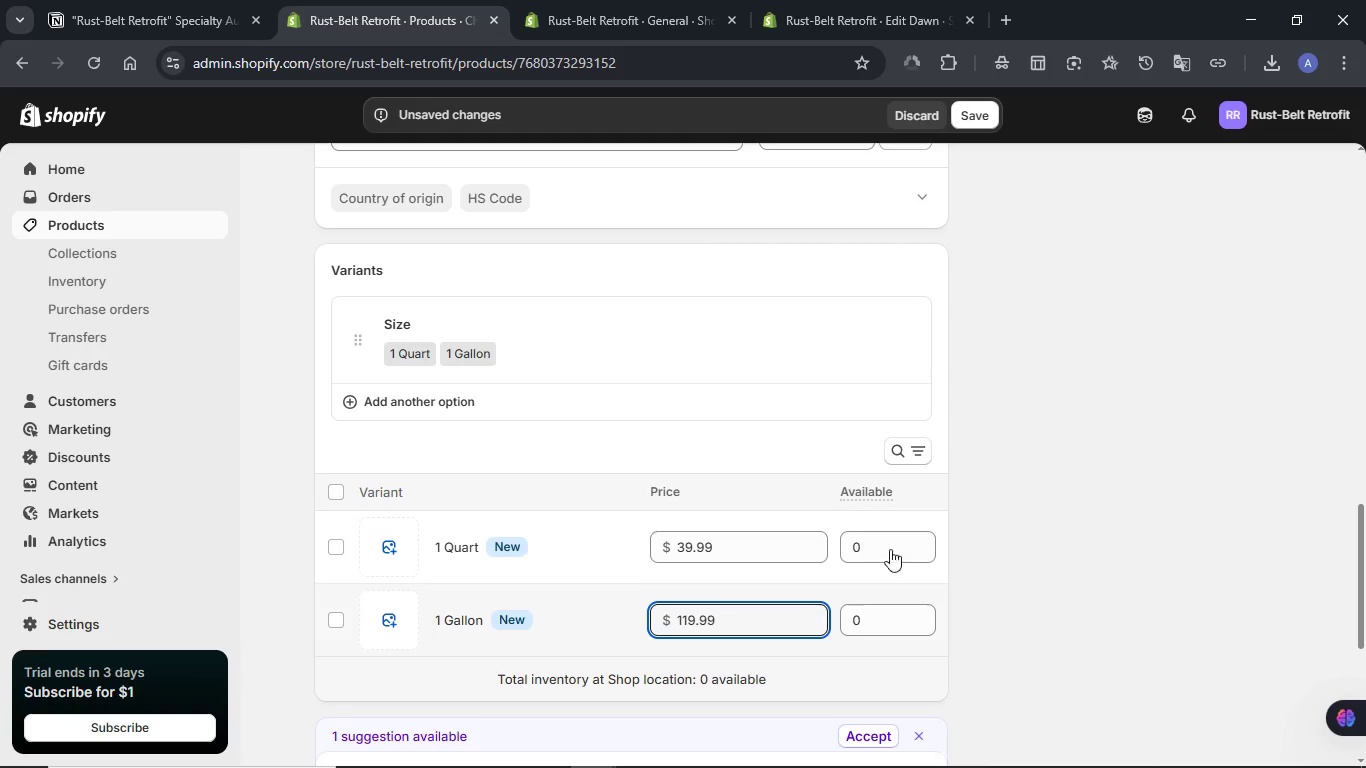 
left_click([888, 546])
 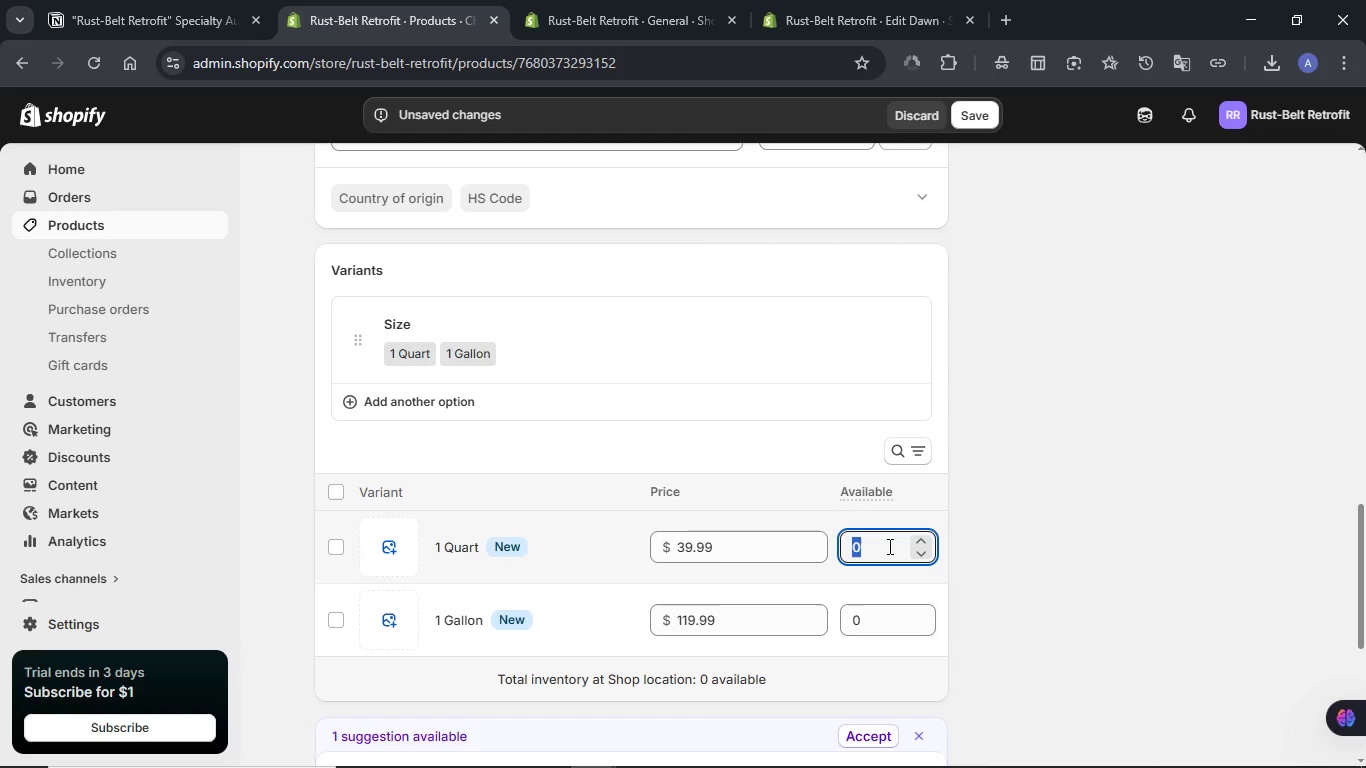 
key(Numpad1)
 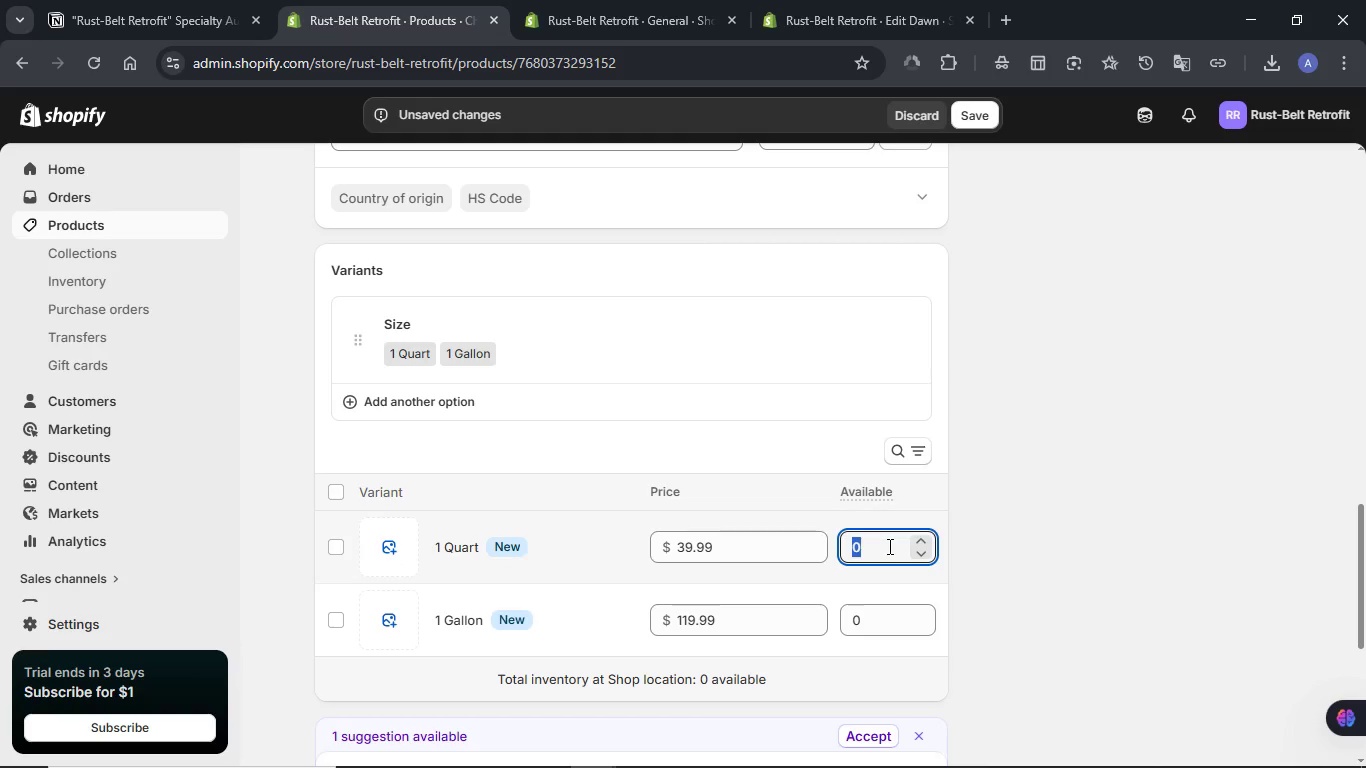 
key(Numpad0)
 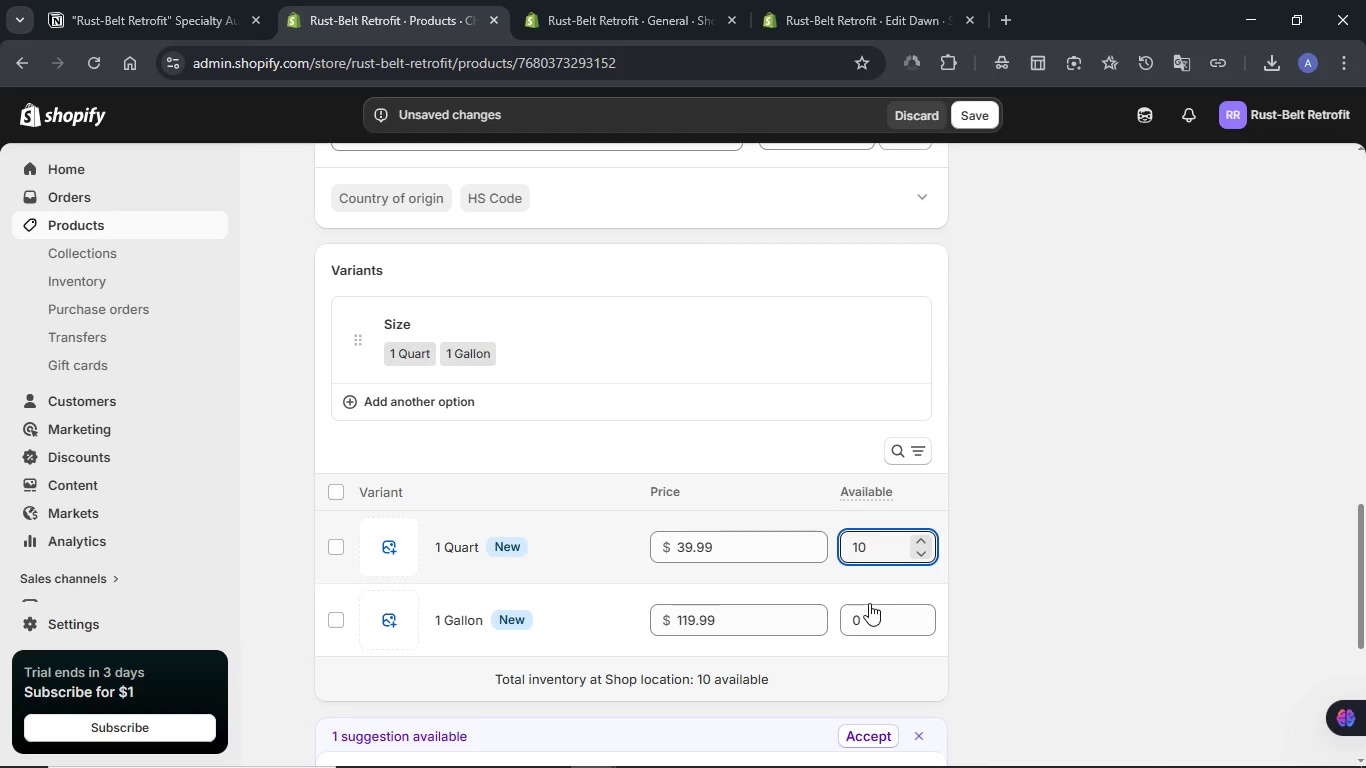 
left_click([868, 607])
 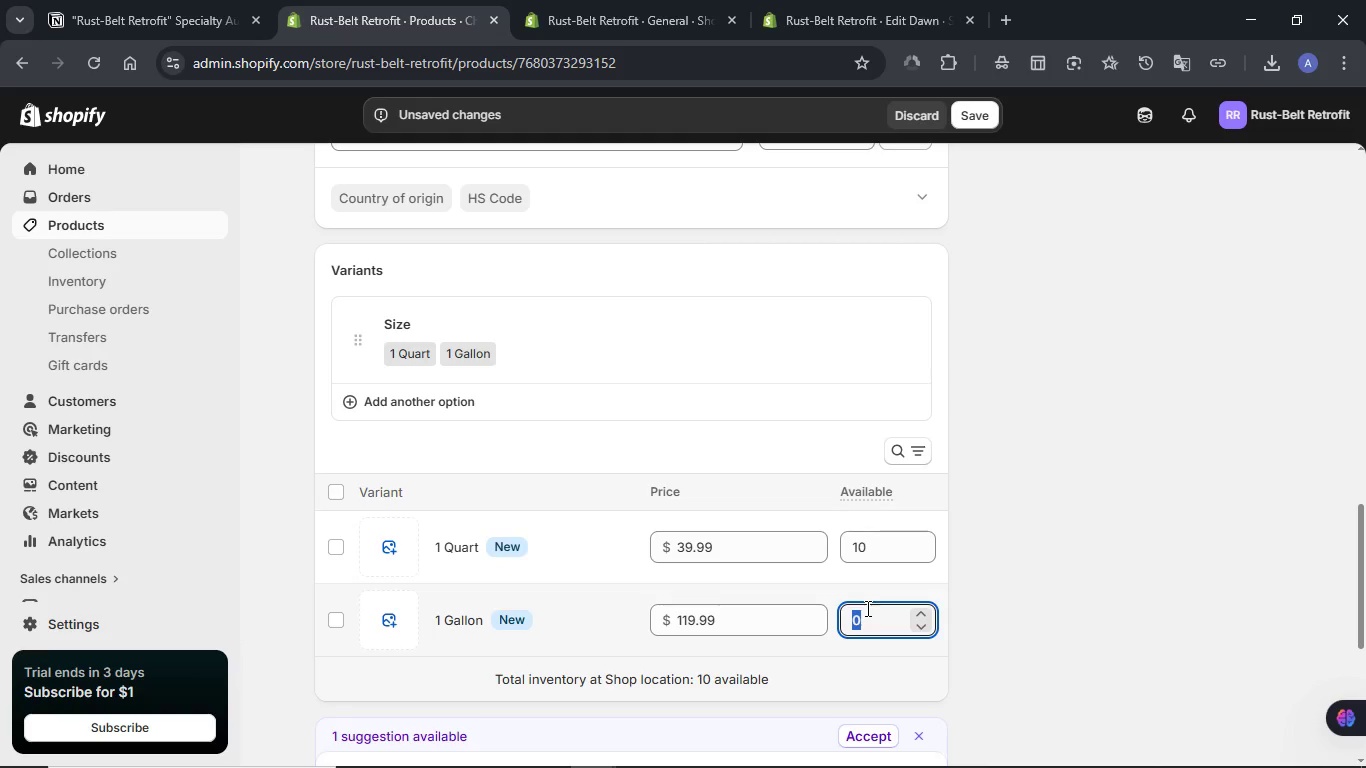 
key(Numpad1)
 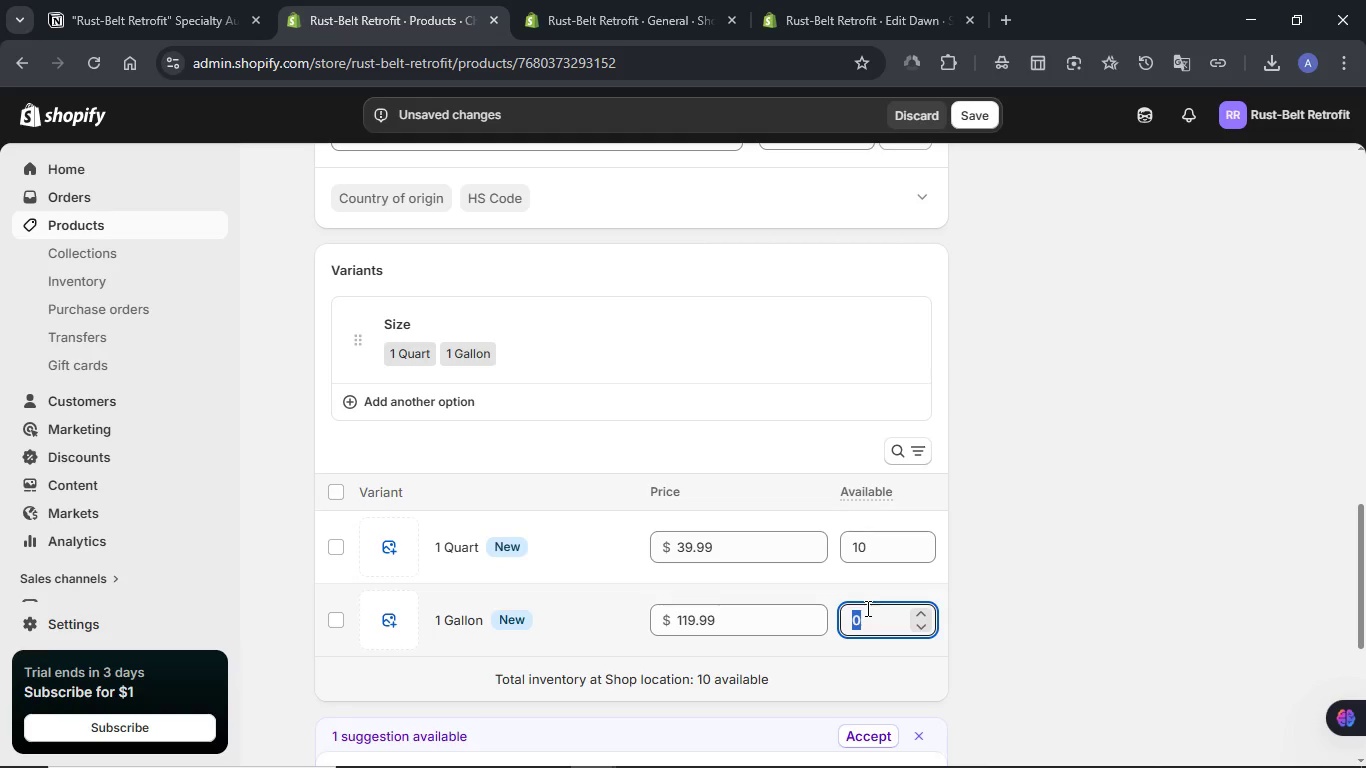 
key(Numpad0)
 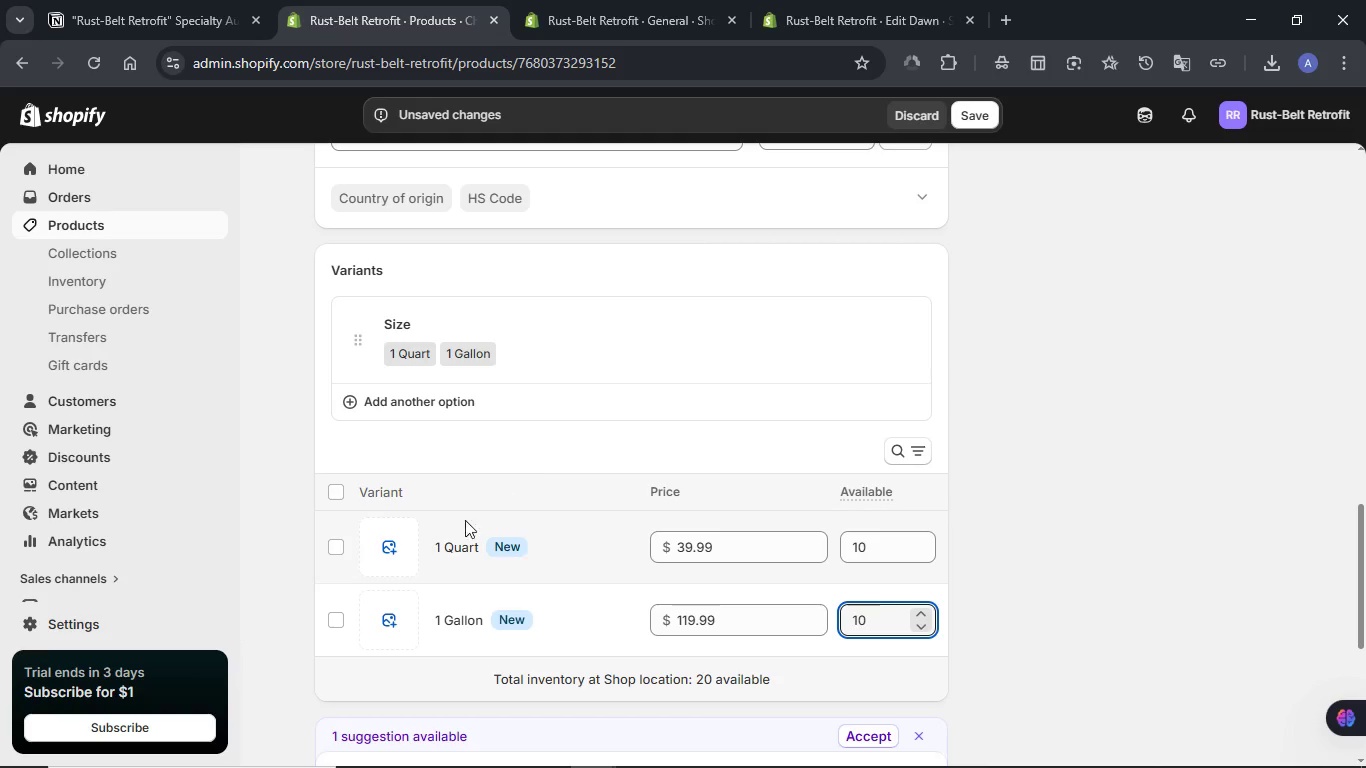 
left_click([376, 555])
 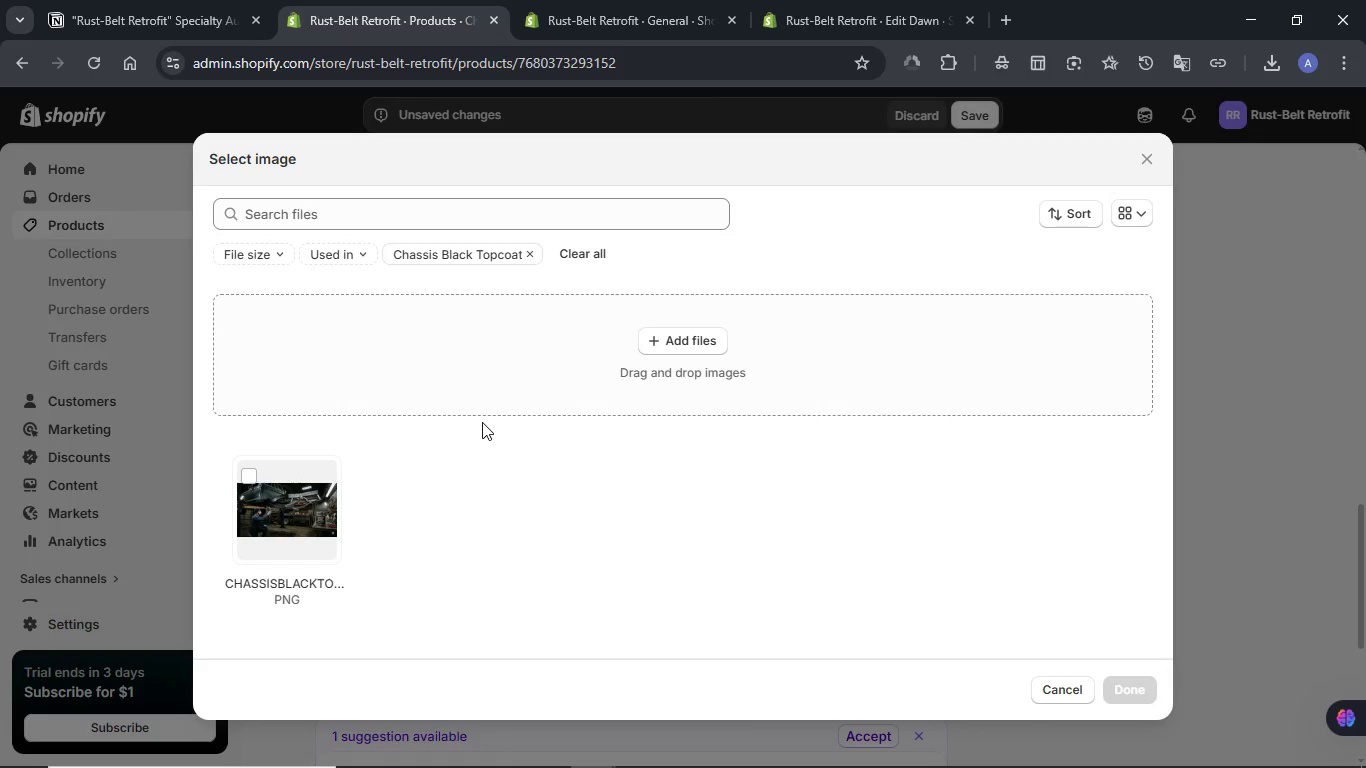 
left_click([267, 486])
 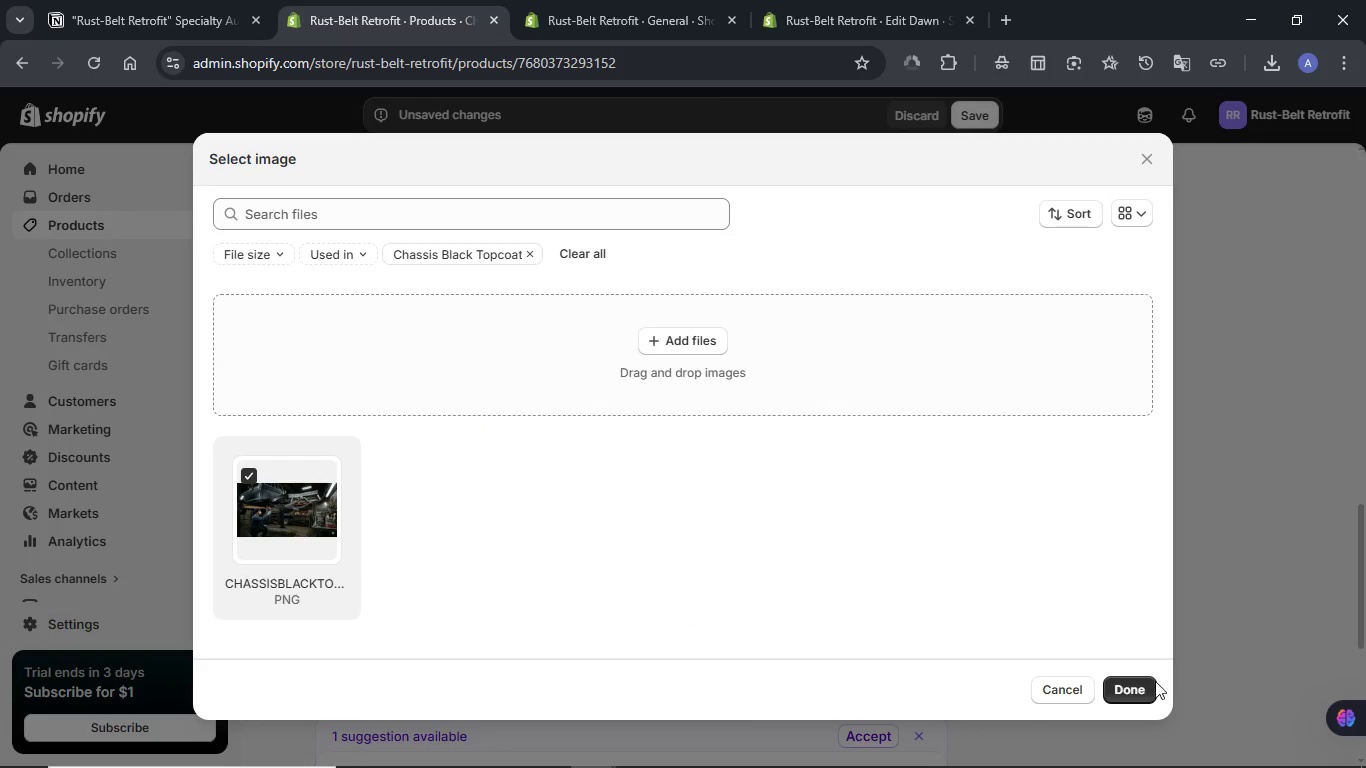 
left_click([1125, 681])
 